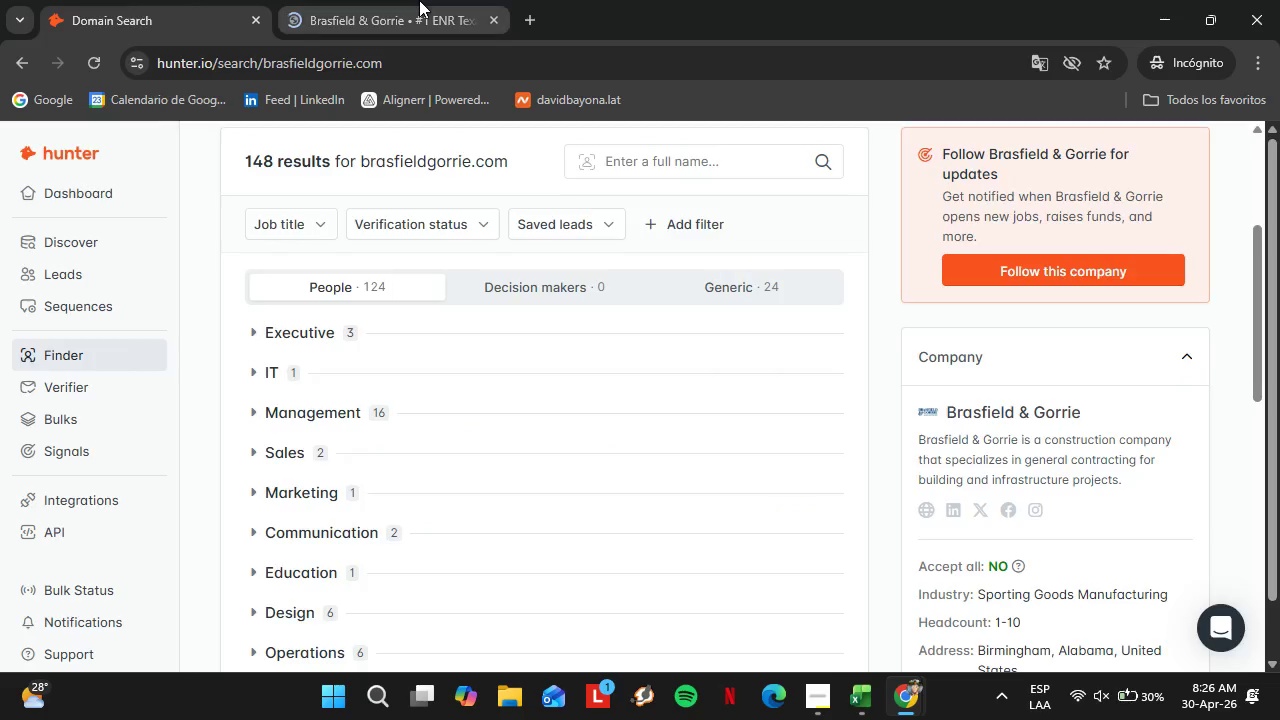 
left_click([419, 0])
 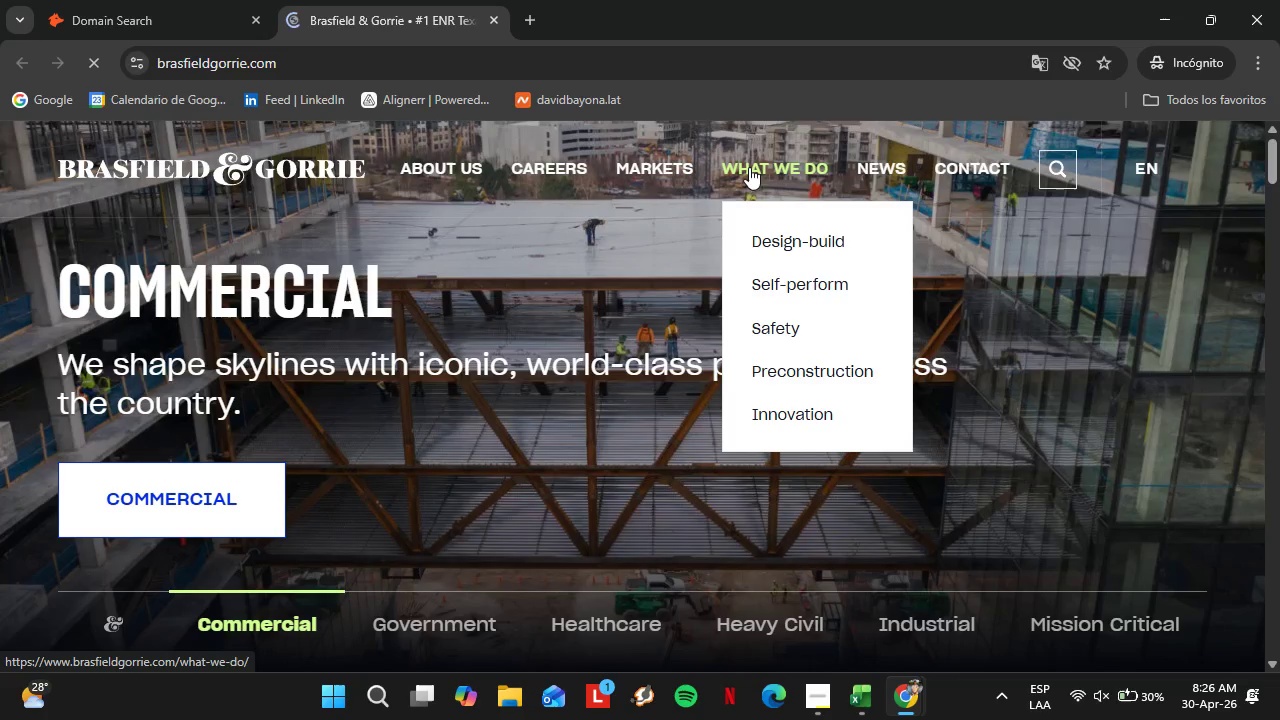 
wait(10.2)
 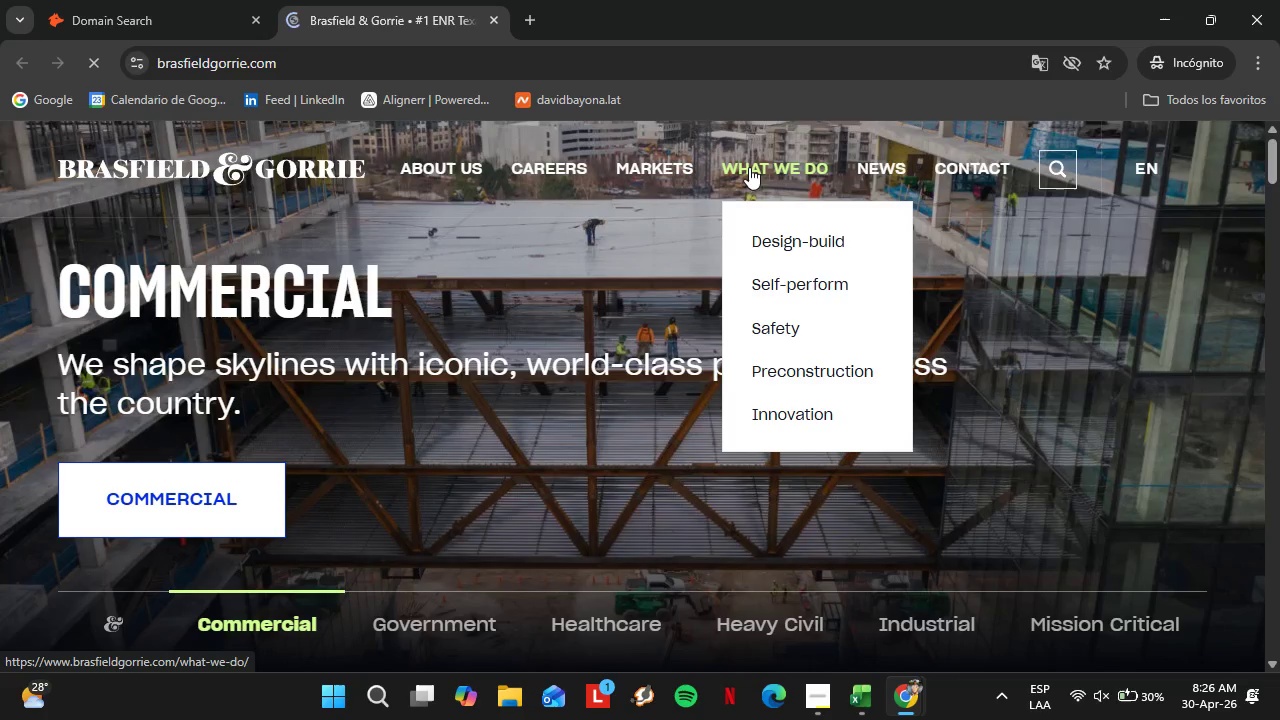 
left_click([476, 282])
 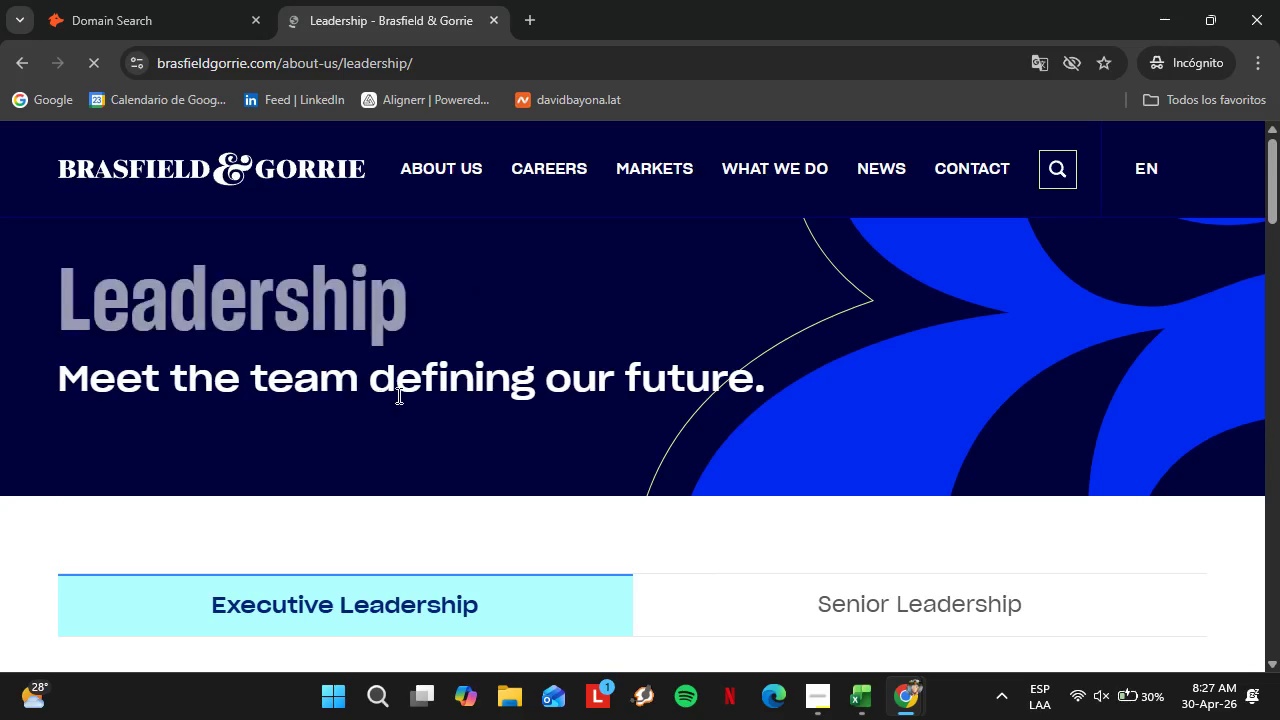 
scroll: coordinate [325, 450], scroll_direction: down, amount: 10.0
 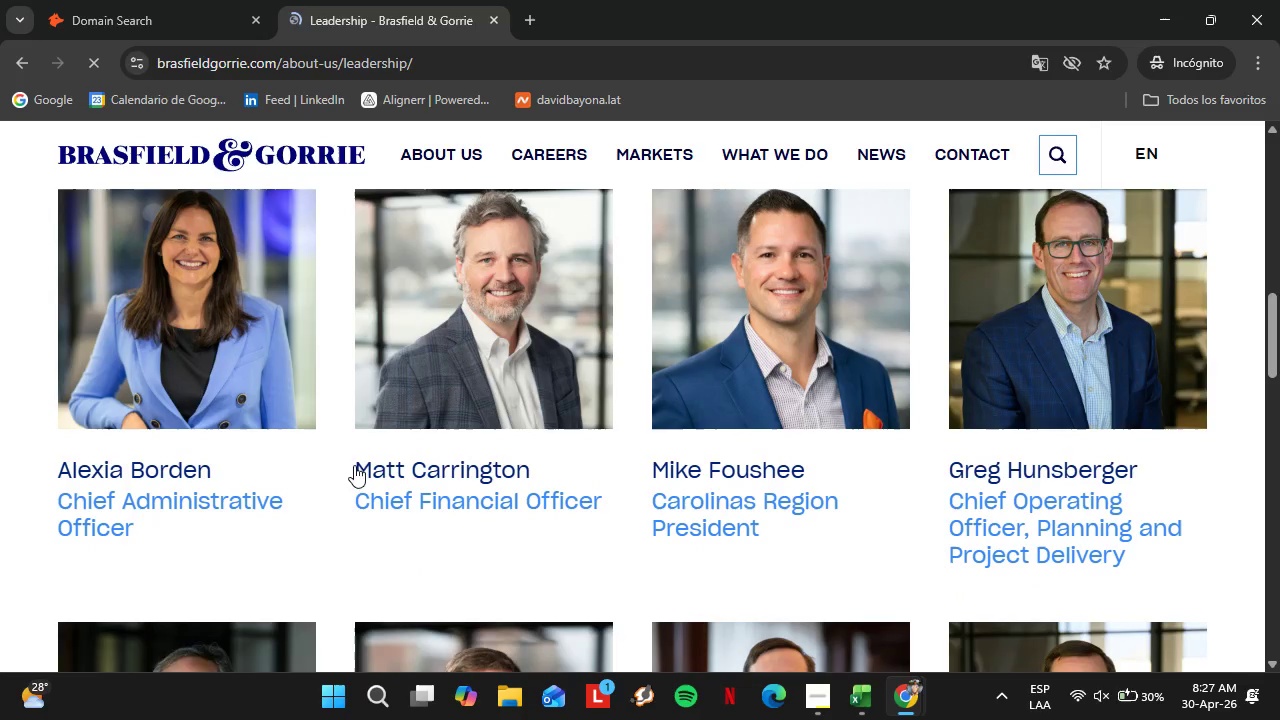 
left_click_drag(start_coordinate=[355, 469], to_coordinate=[506, 474])
 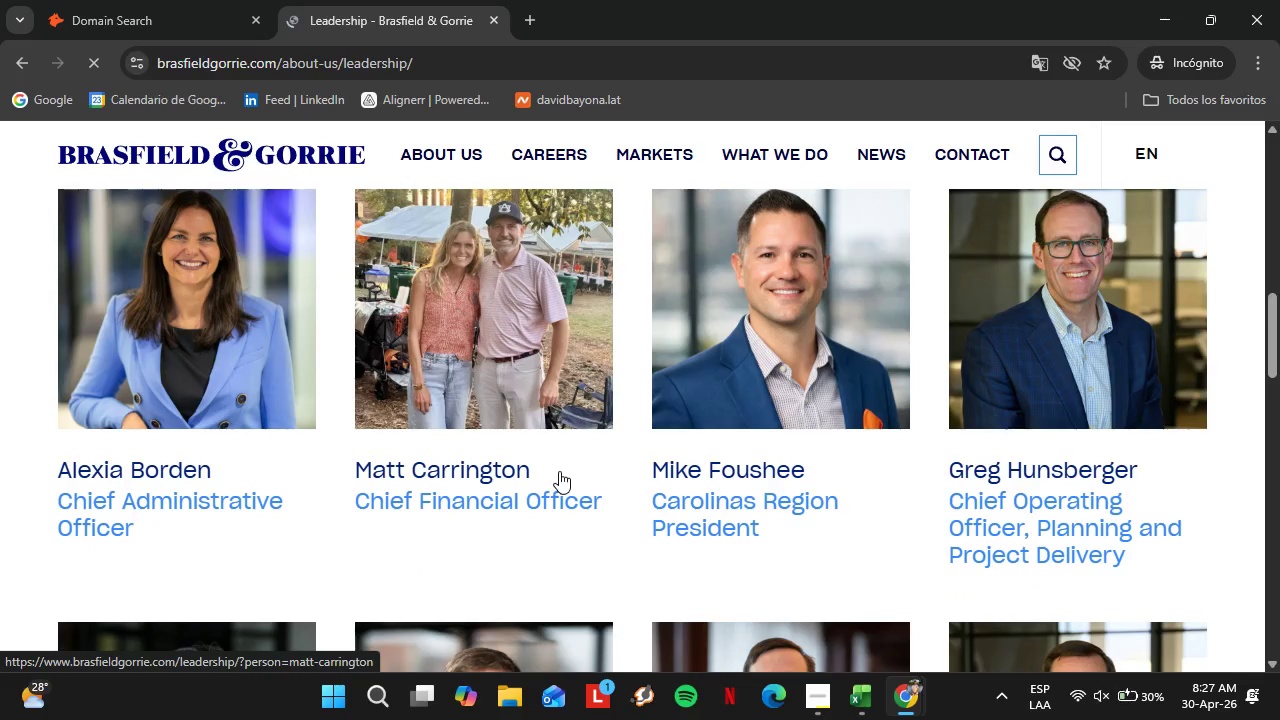 
left_click_drag(start_coordinate=[557, 471], to_coordinate=[508, 474])
 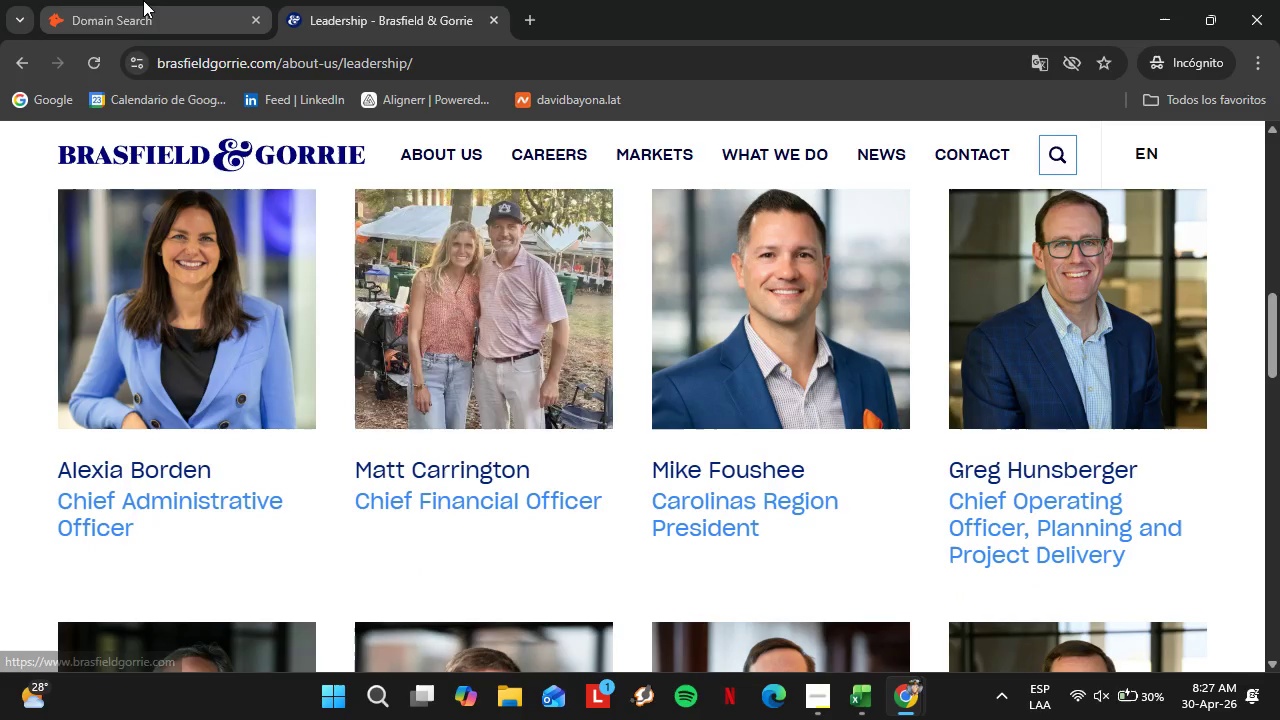 
left_click([143, 0])
 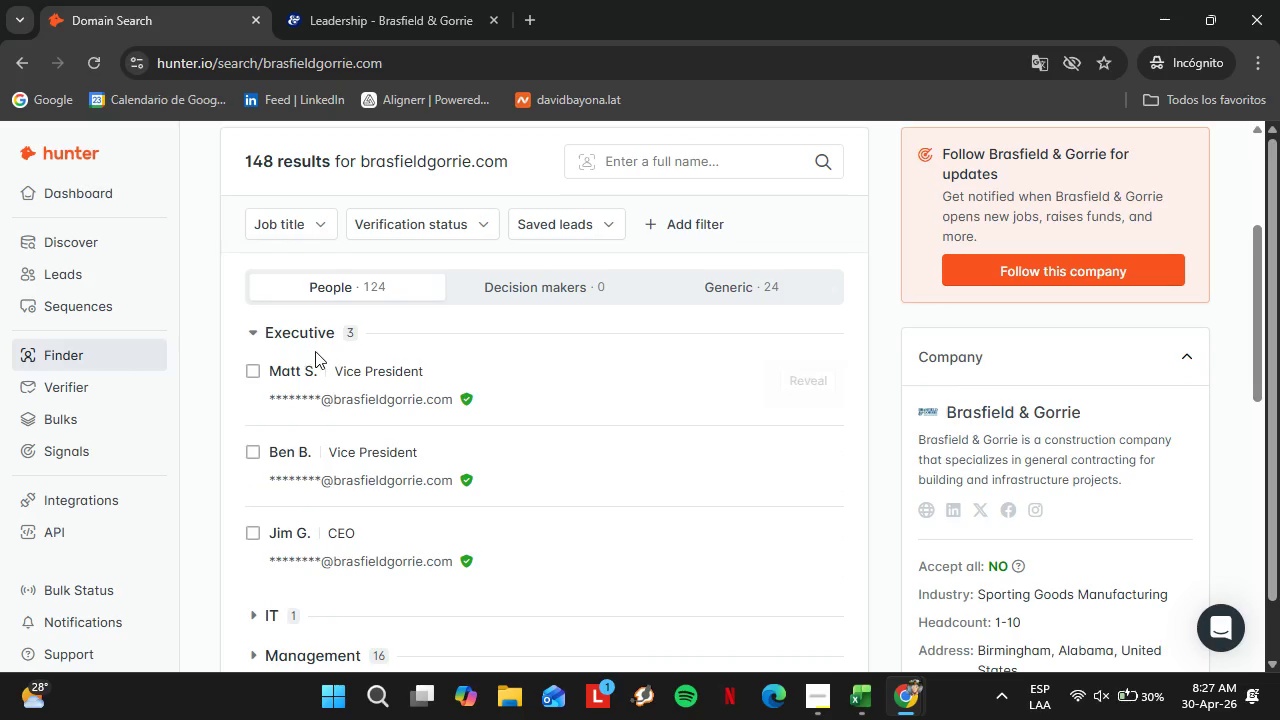 
left_click([329, 0])
 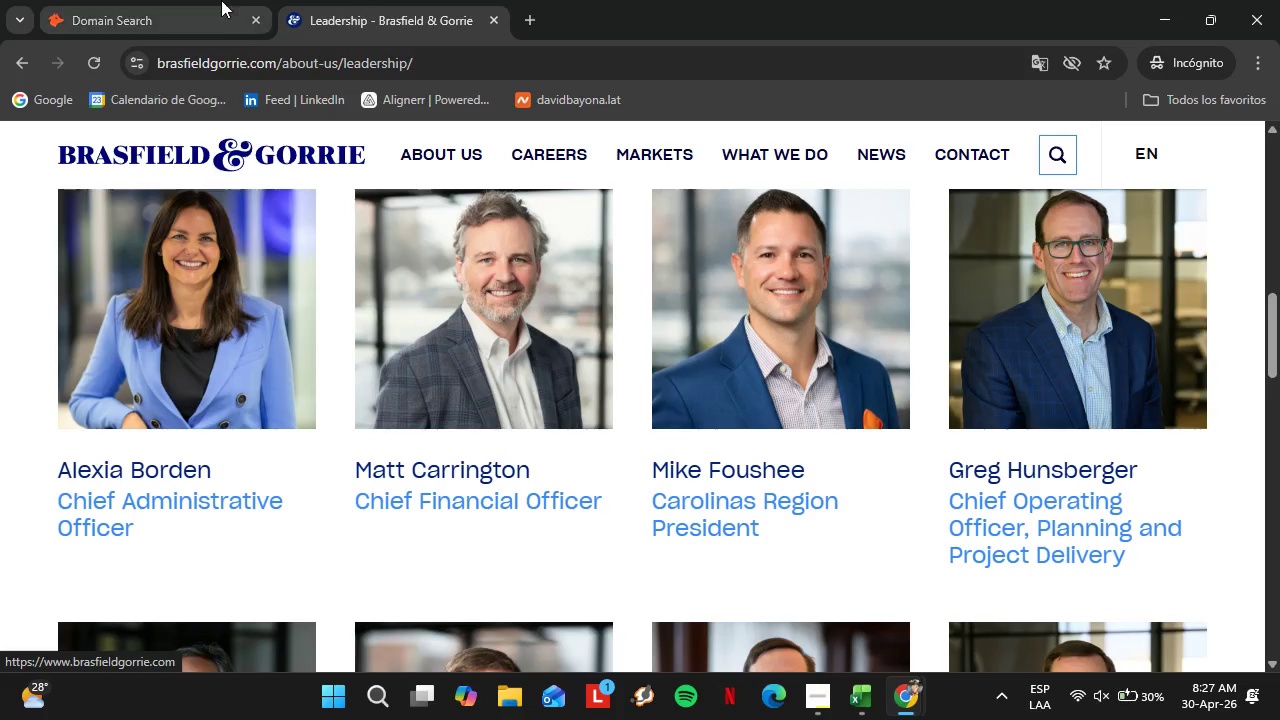 
left_click([217, 0])
 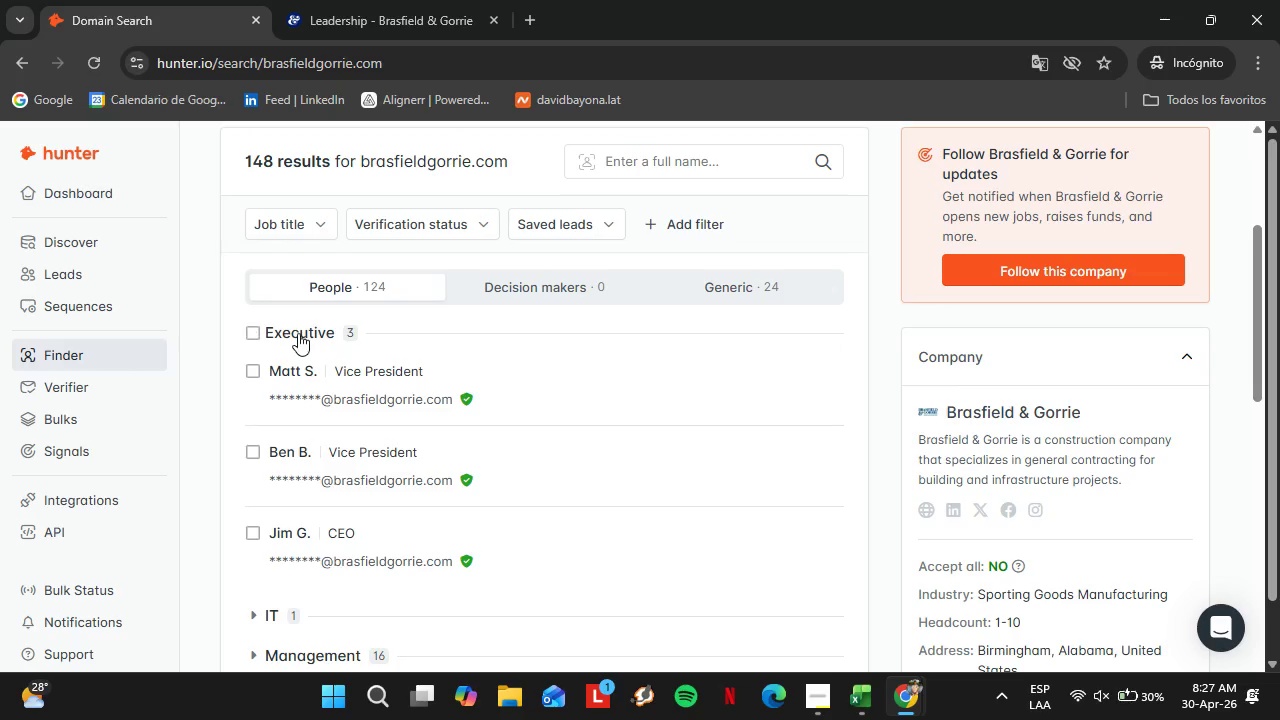 
left_click([295, 328])
 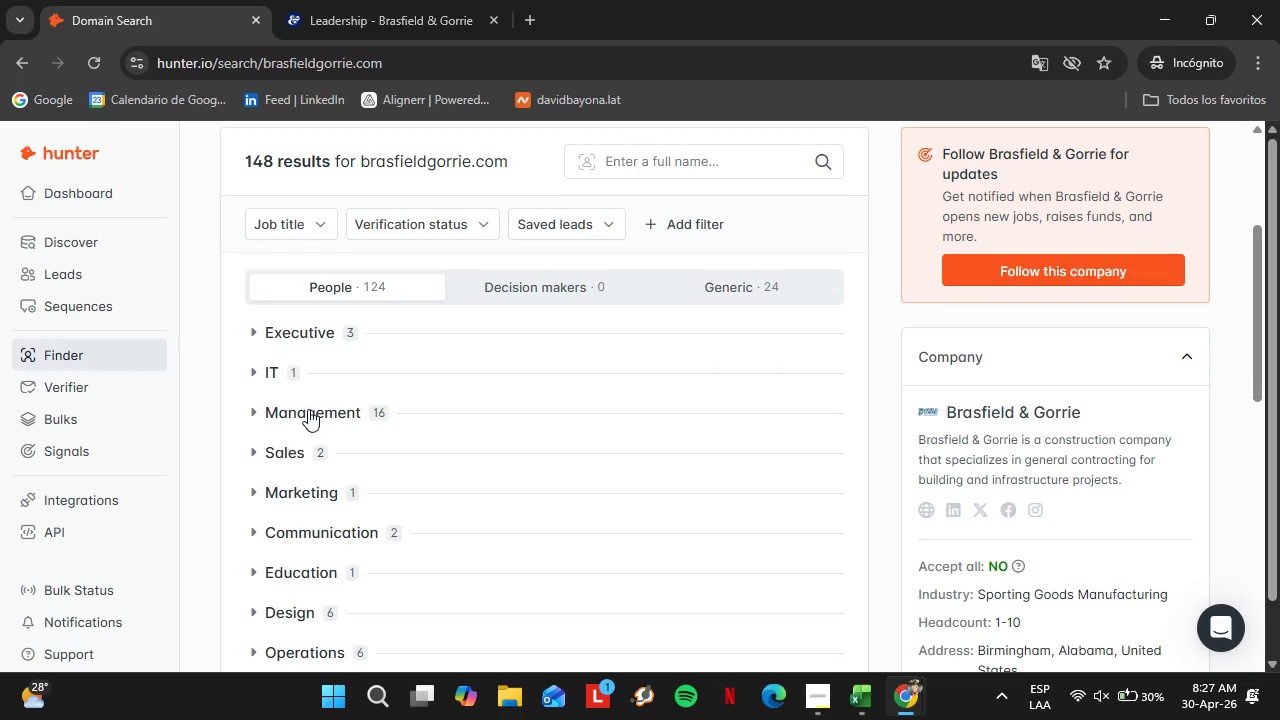 
left_click([309, 409])
 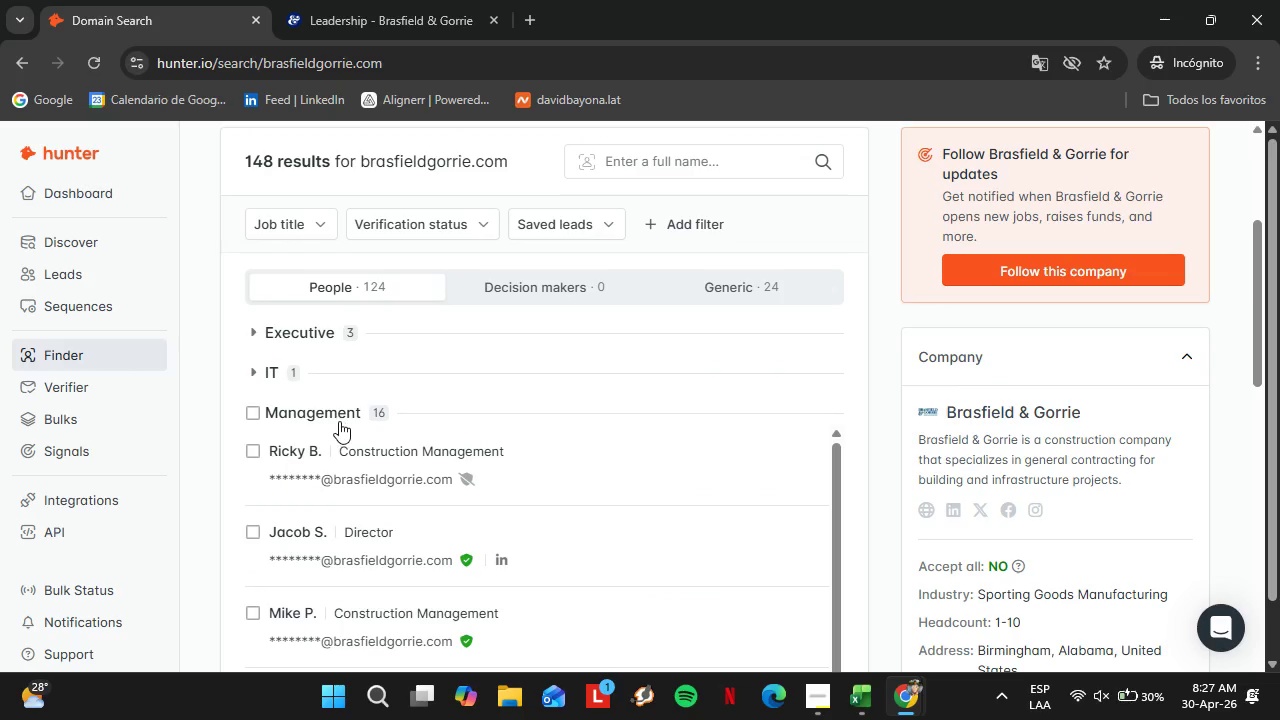 
left_click([338, 421])
 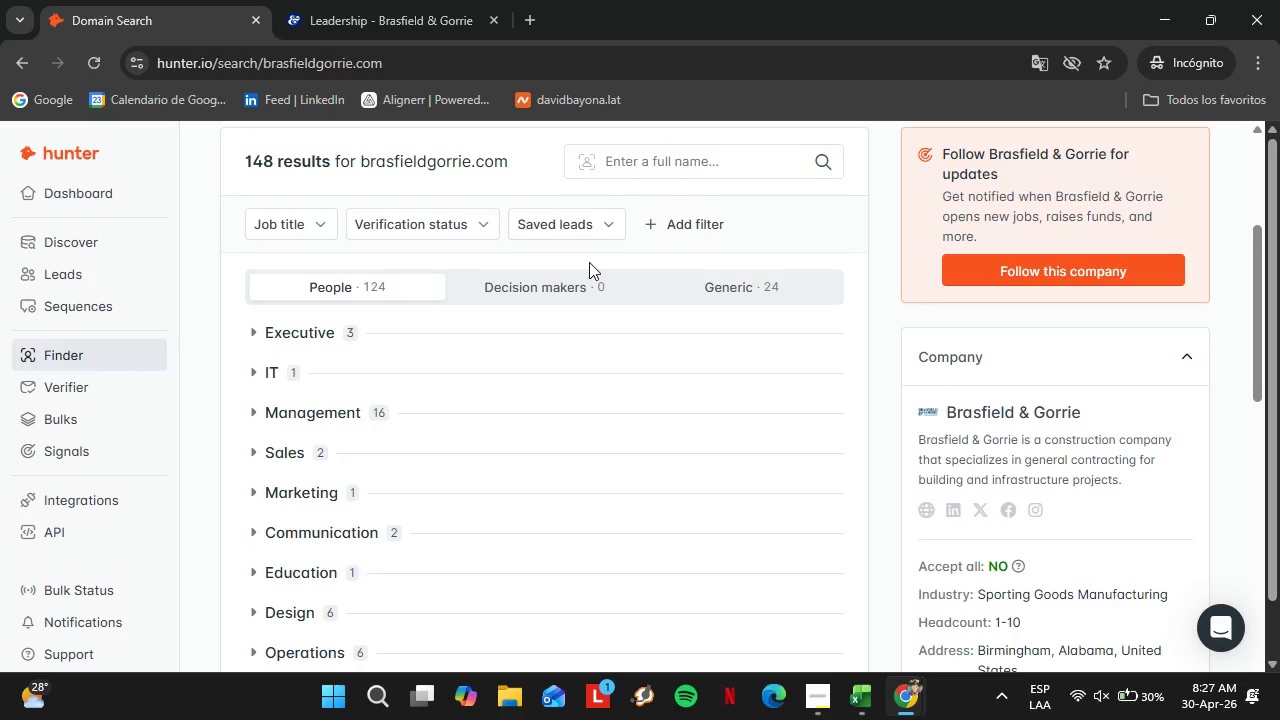 
scroll: coordinate [589, 262], scroll_direction: up, amount: 1.0
 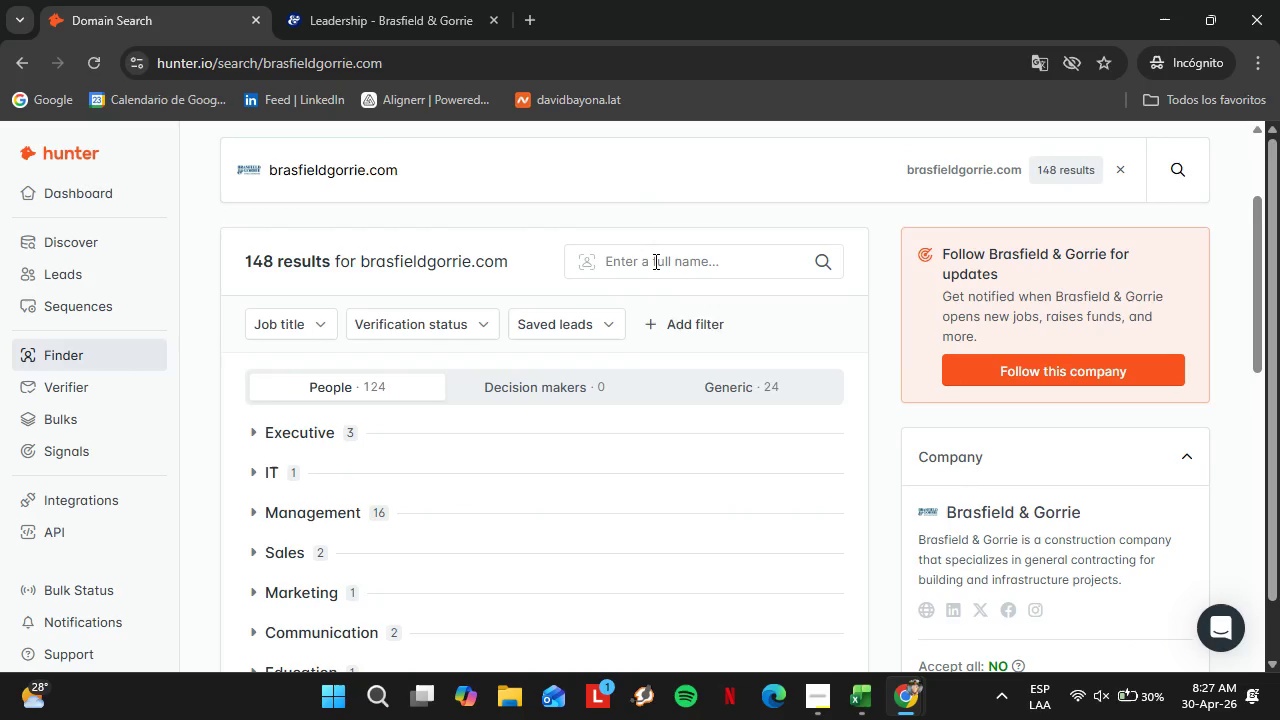 
left_click([654, 261])
 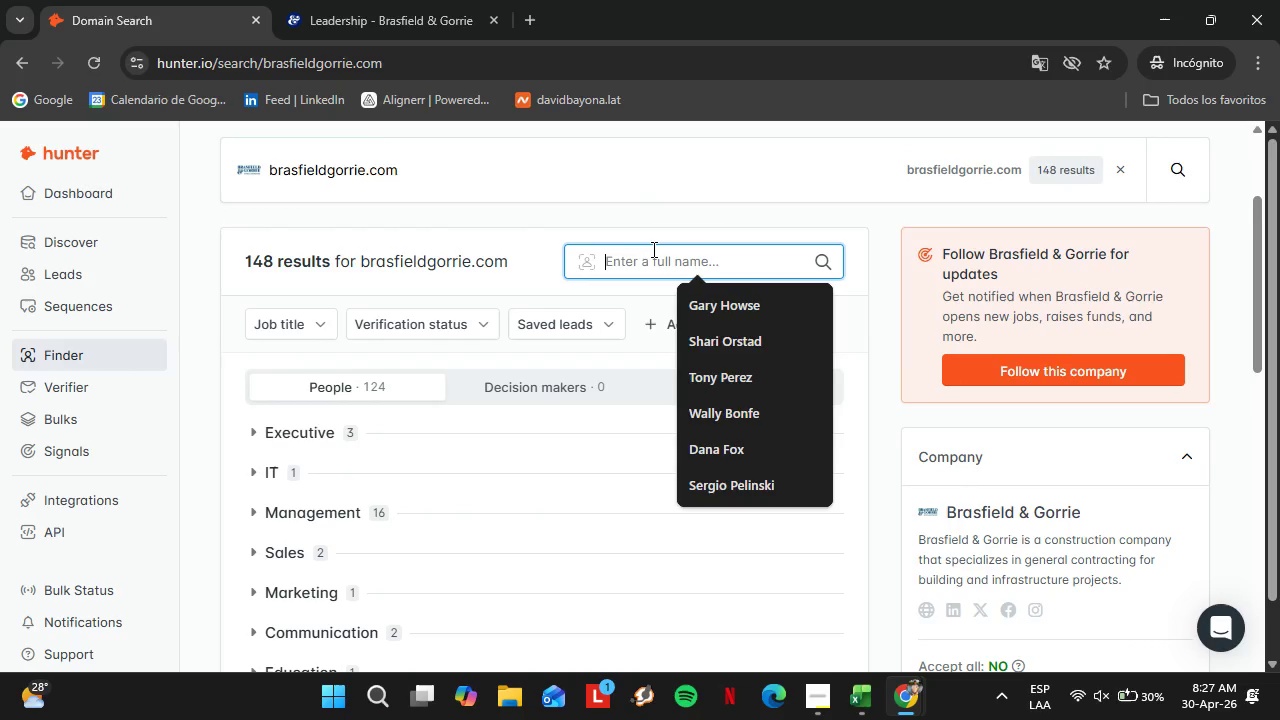 
type(Matt )
 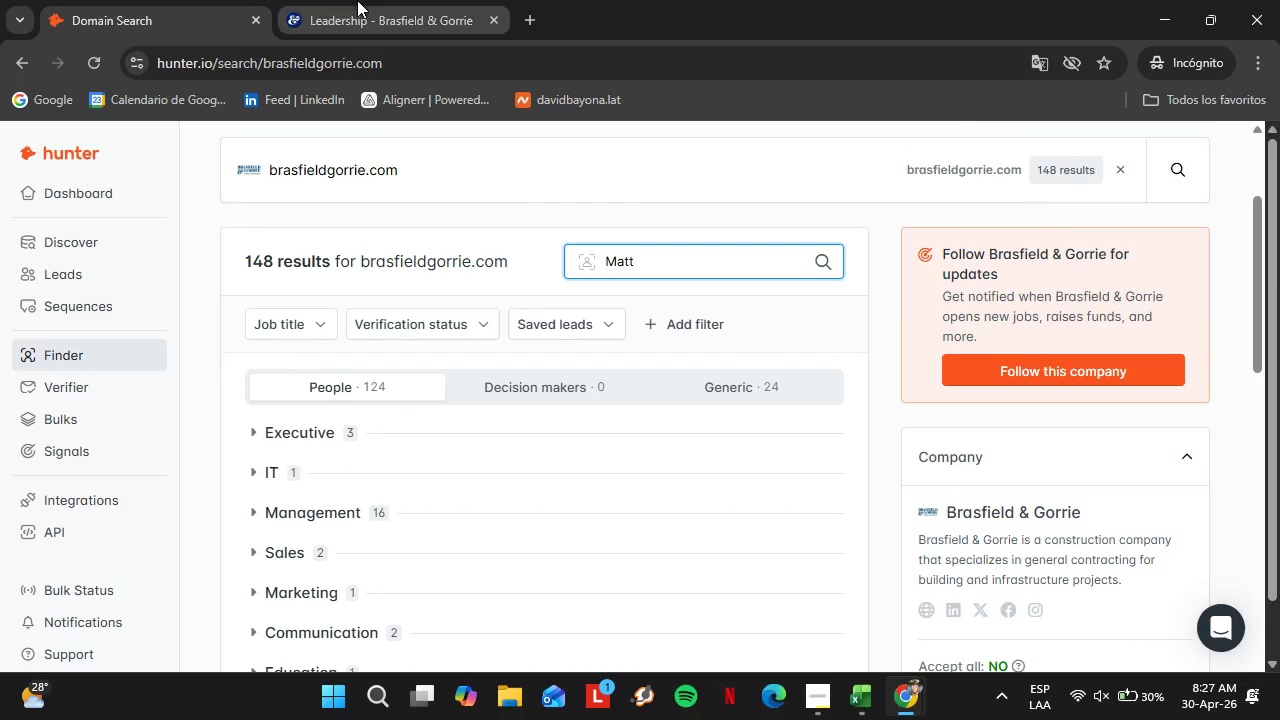 
left_click([357, 0])
 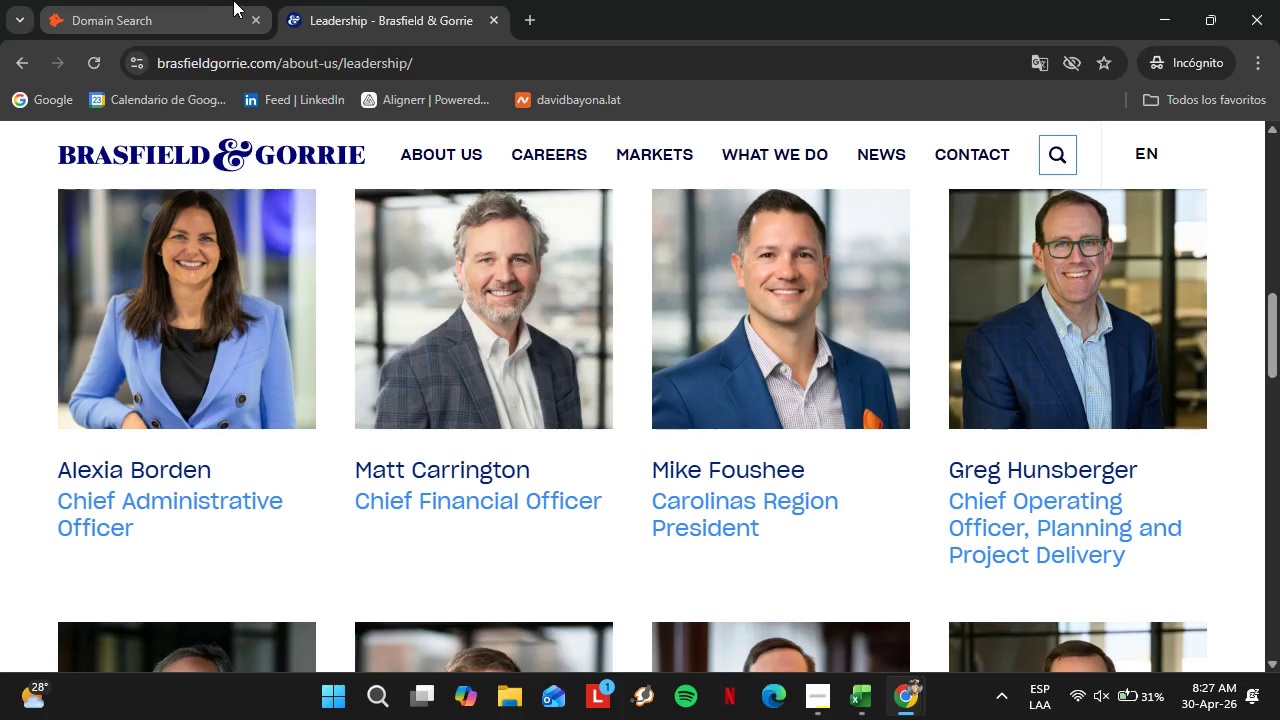 
left_click([193, 0])
 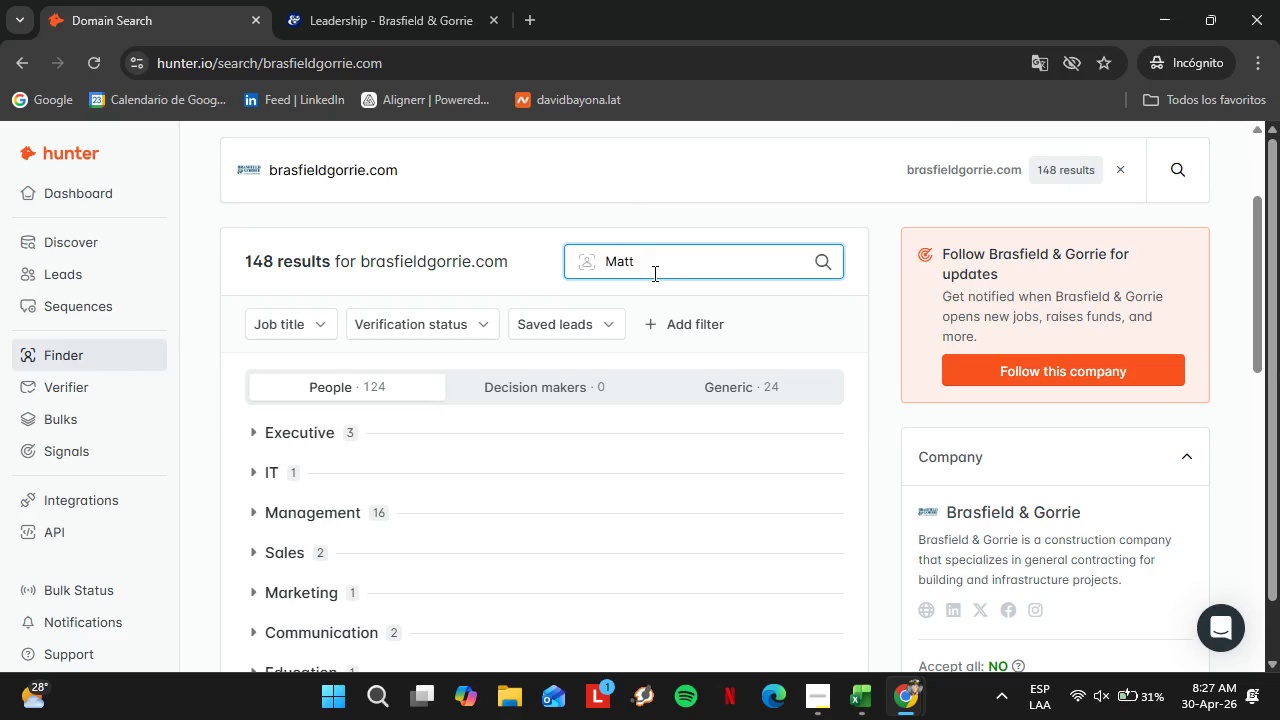 
type(Carrington)
 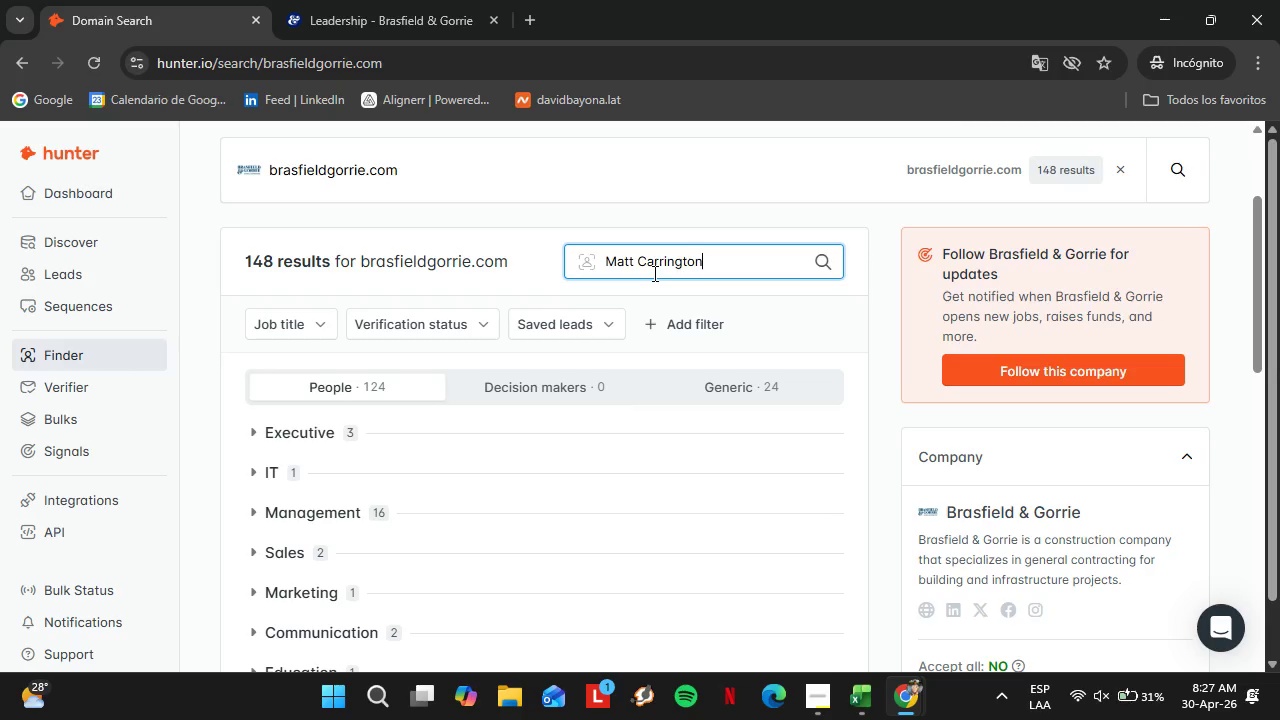 
key(Enter)
 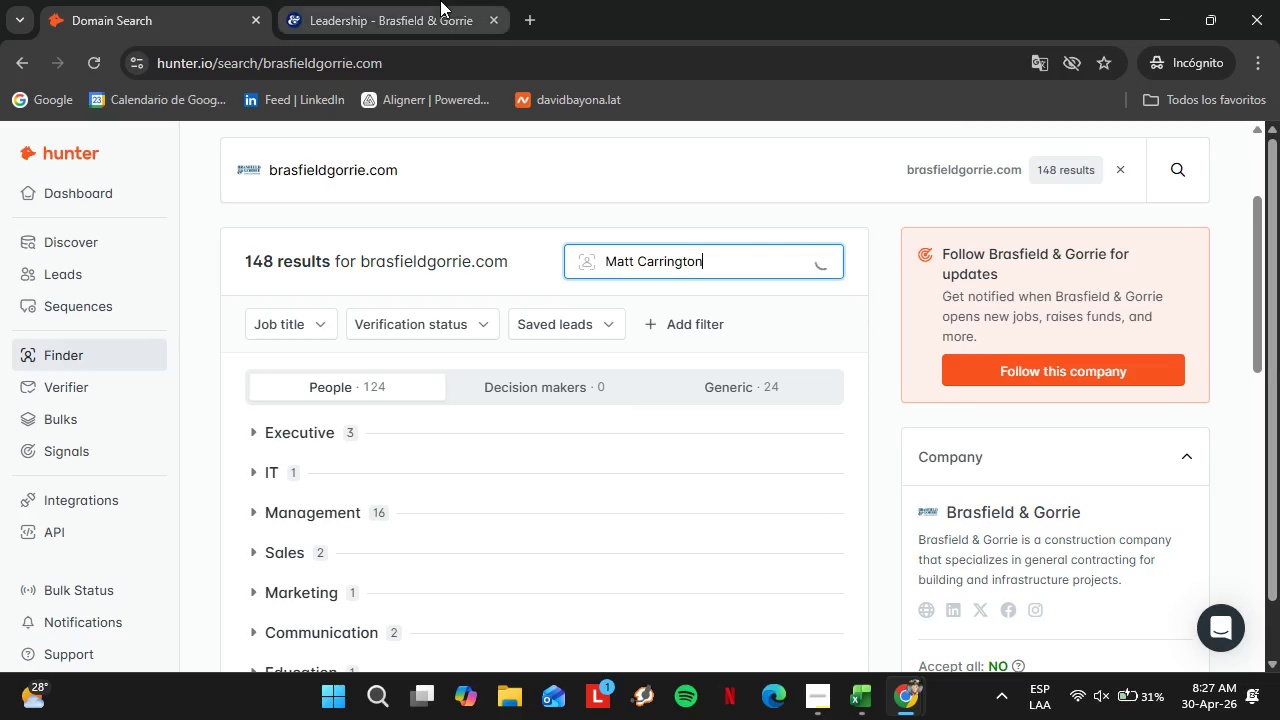 
mouse_move([436, 32])
 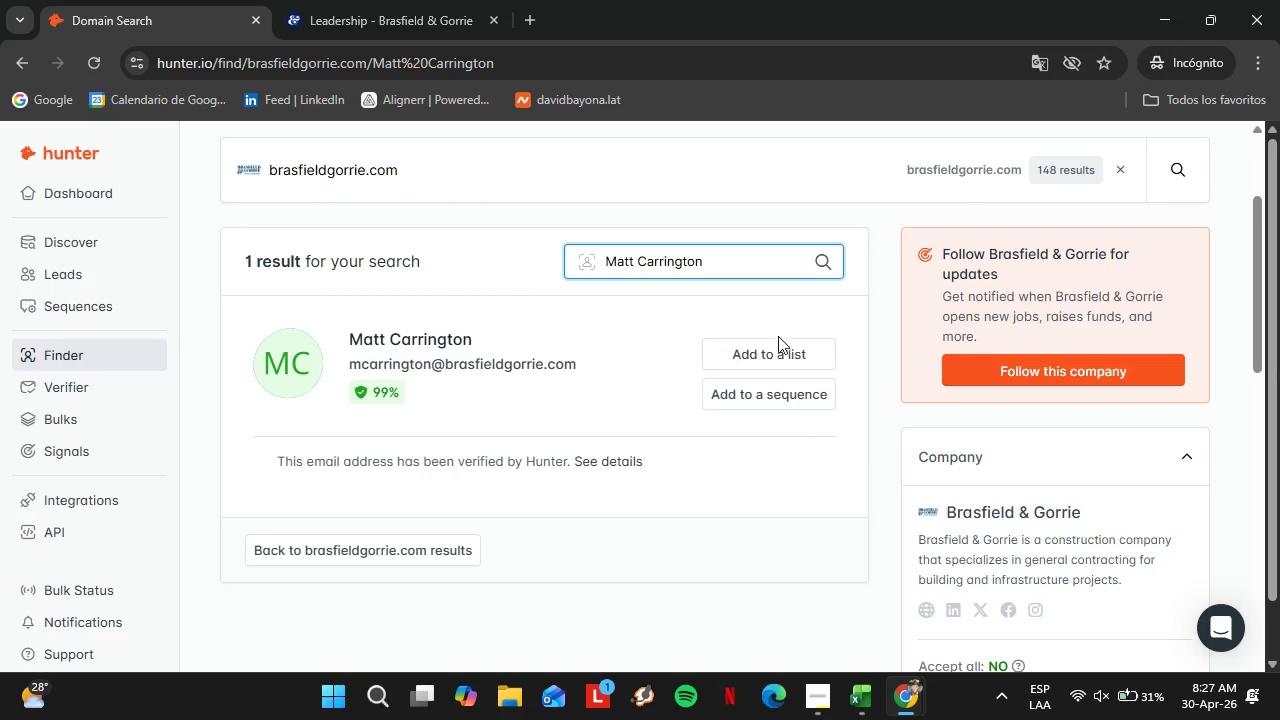 
left_click([780, 353])
 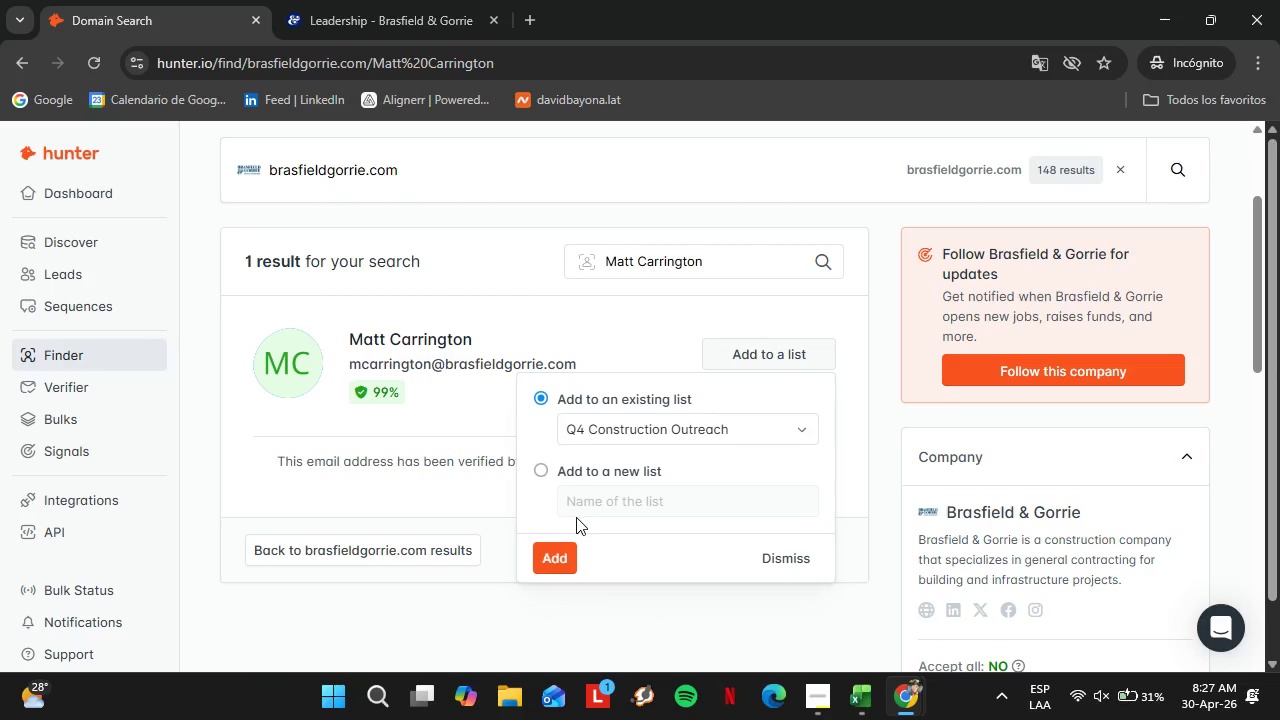 
left_click([553, 559])
 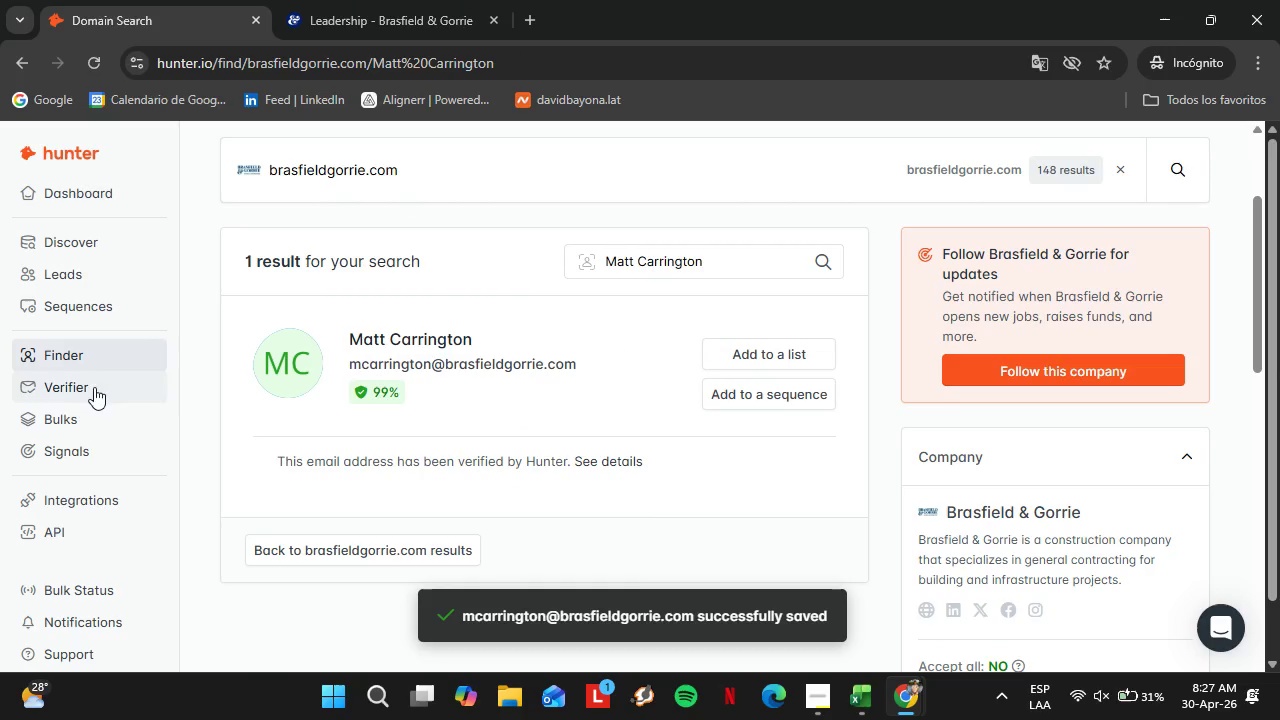 
left_click([89, 274])
 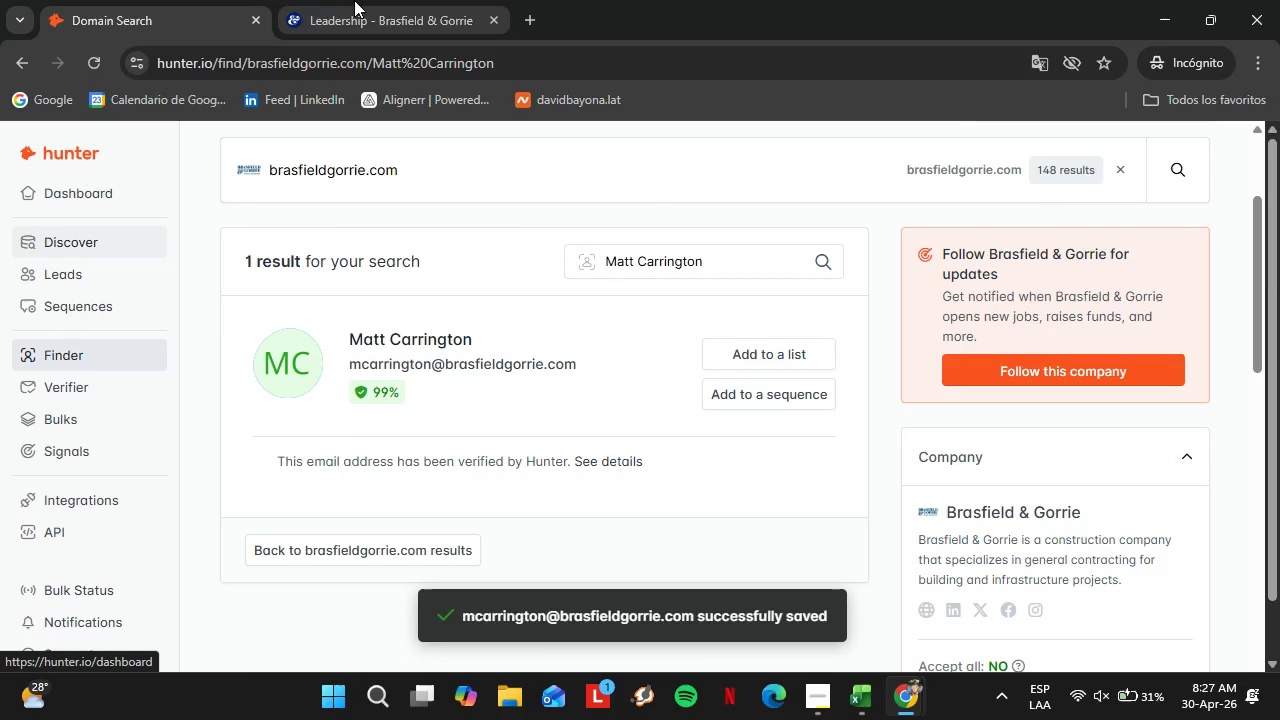 
left_click([356, 0])
 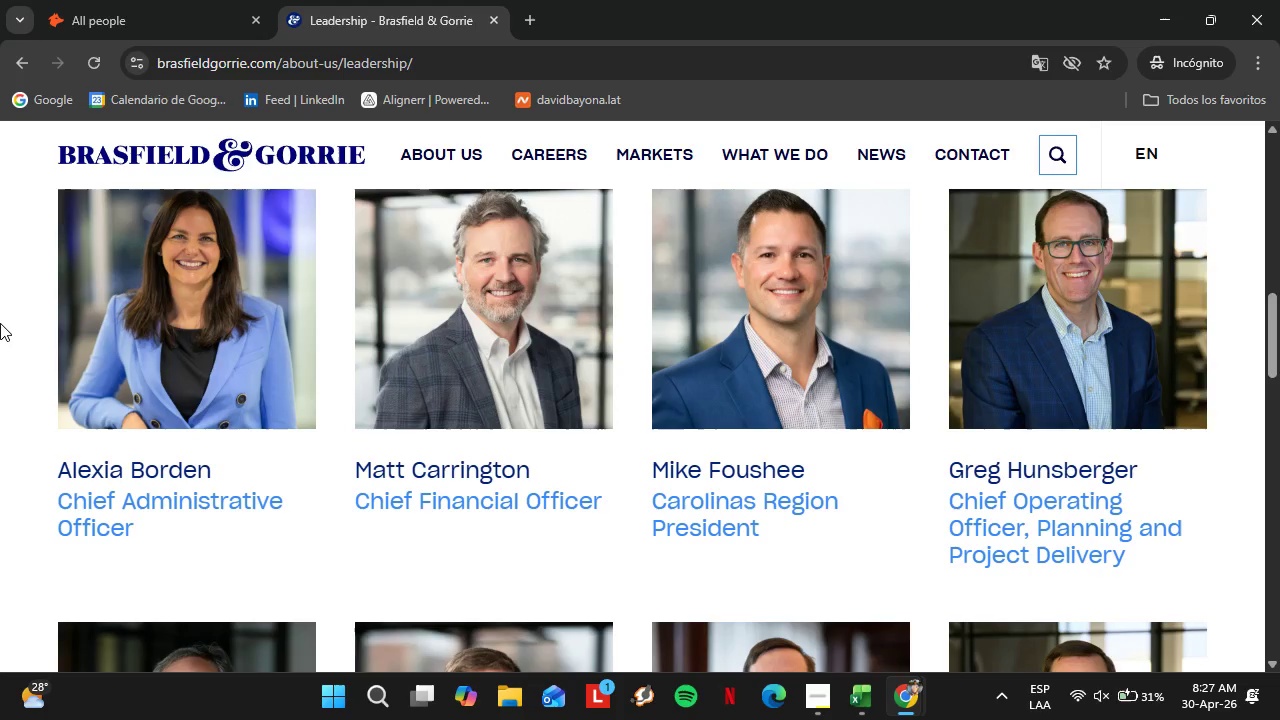 
scroll: coordinate [59, 354], scroll_direction: down, amount: 6.0
 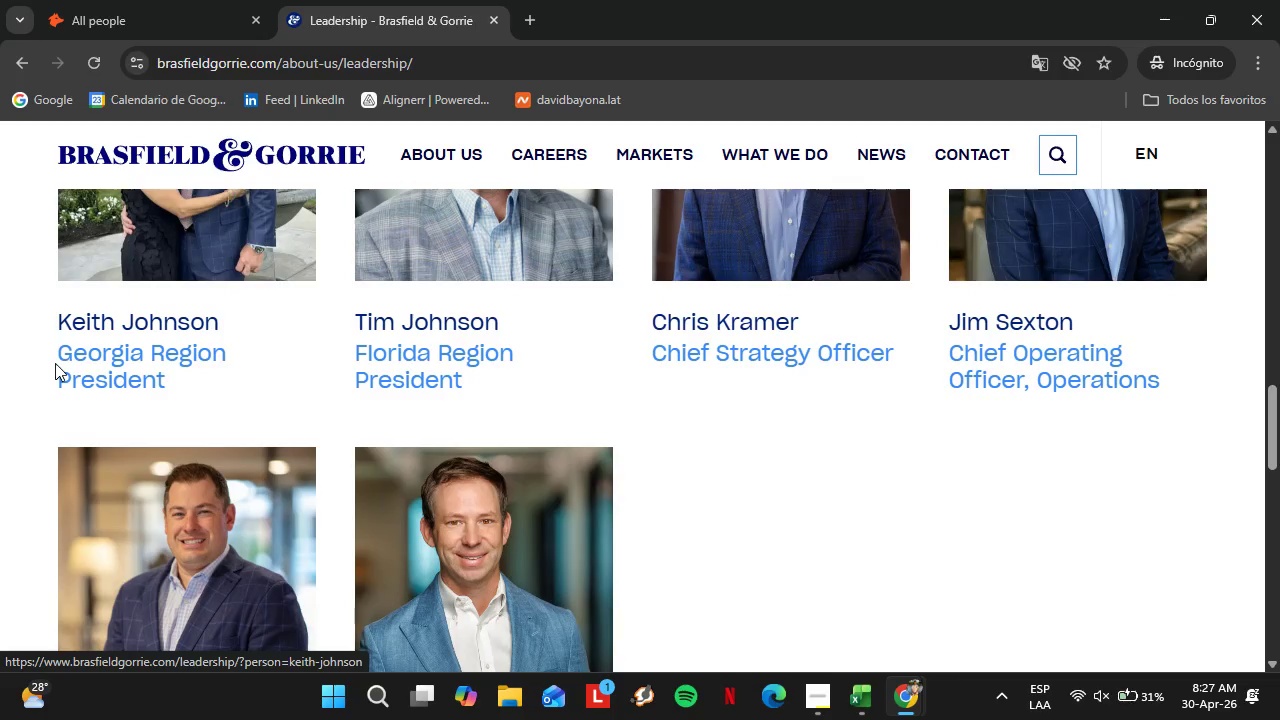 
scroll: coordinate [15, 353], scroll_direction: up, amount: 6.0
 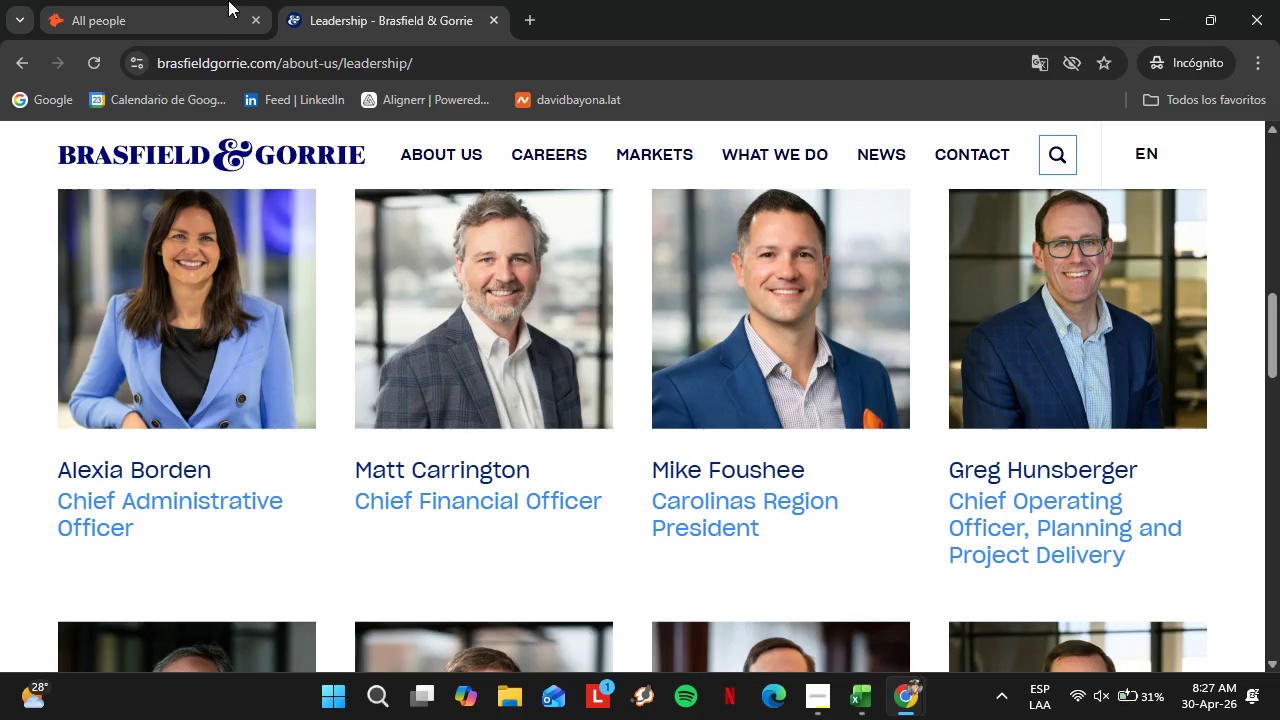 
left_click([193, 0])
 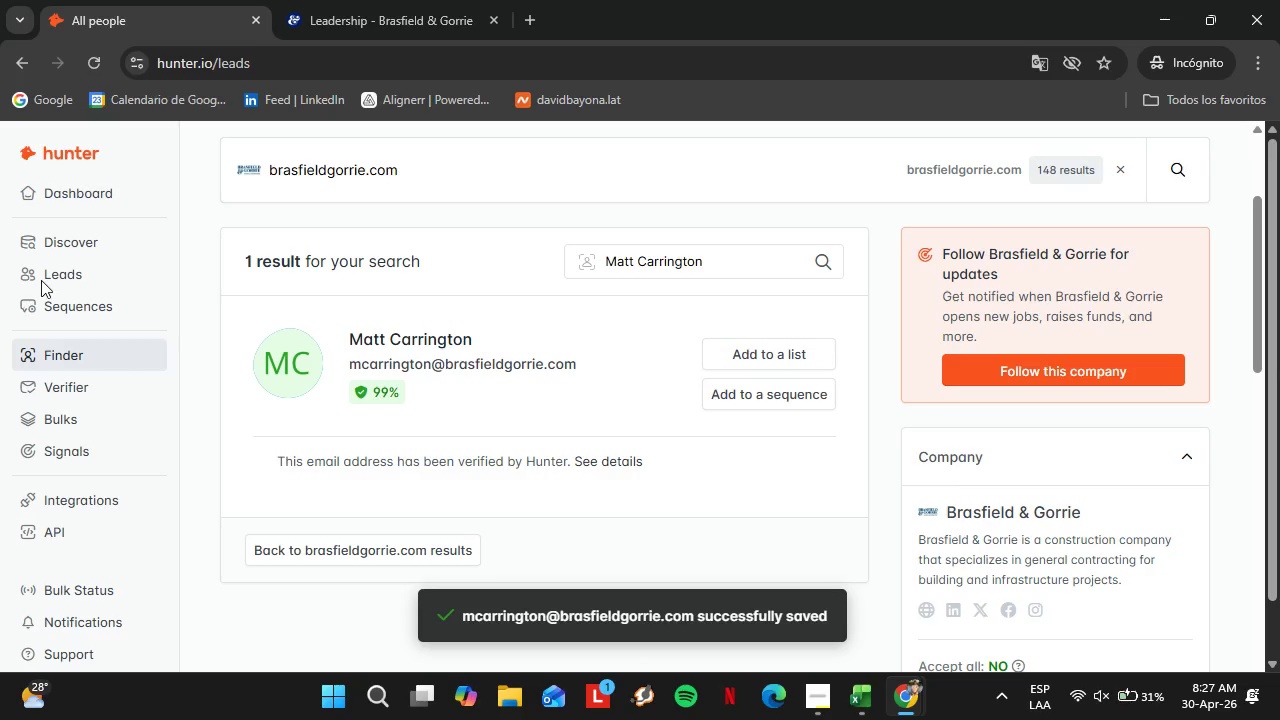 
mouse_move([116, 297])
 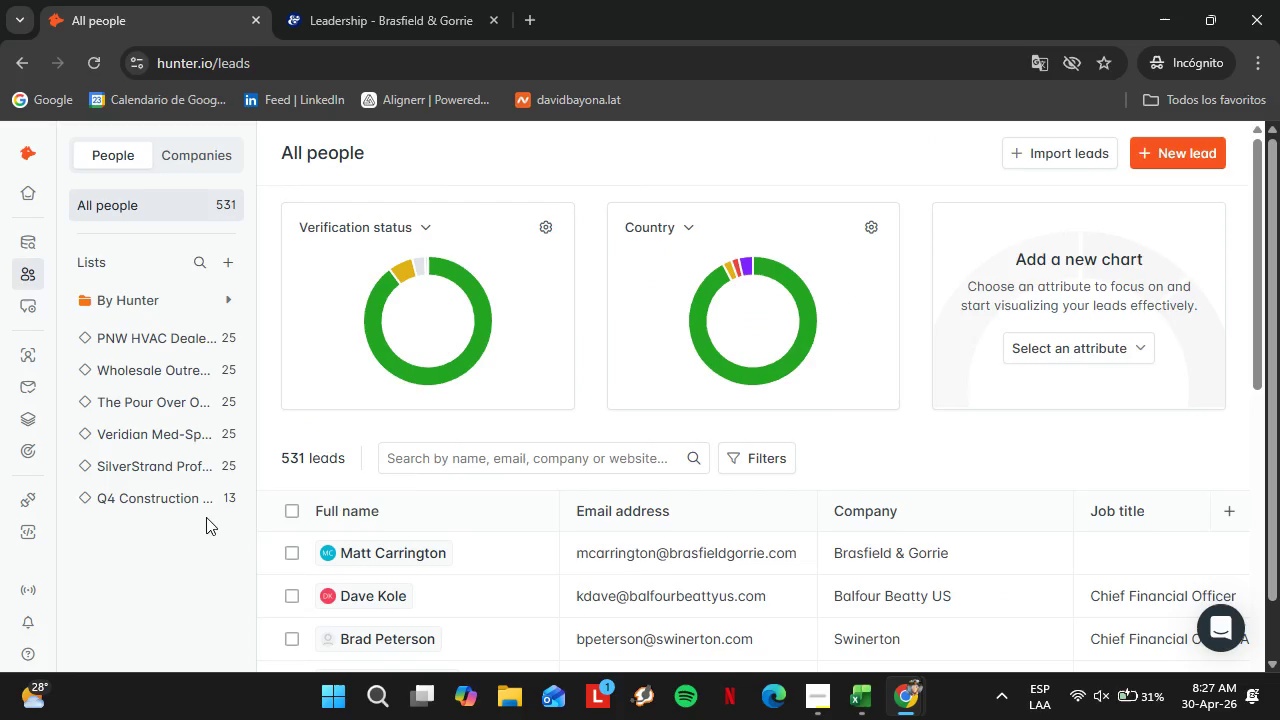 
left_click([163, 498])
 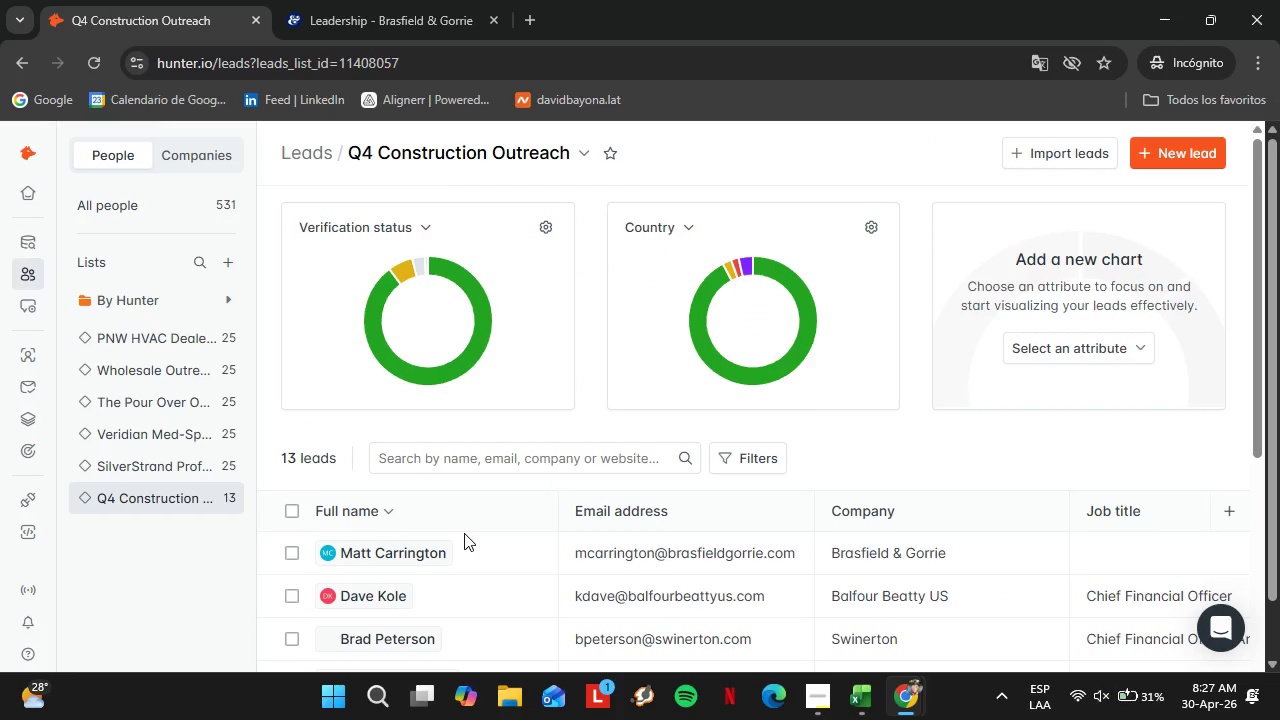 
wait(9.42)
 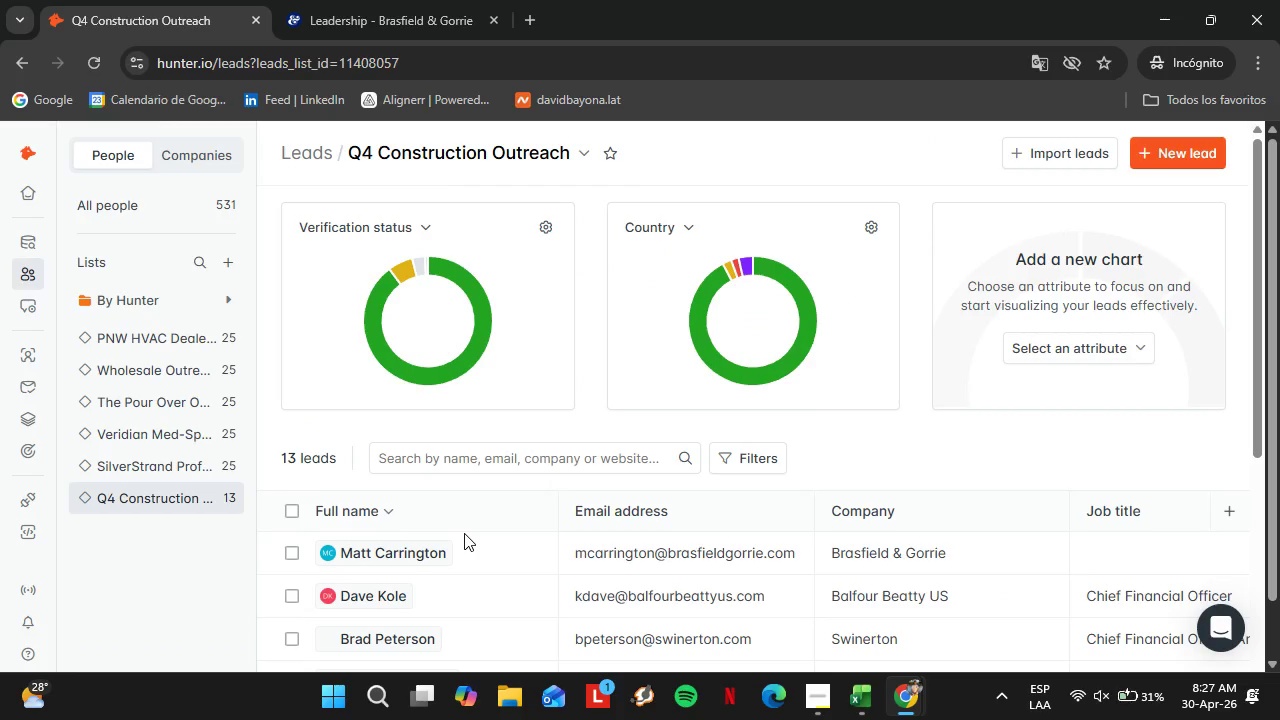 
scroll: coordinate [532, 591], scroll_direction: down, amount: 6.0
 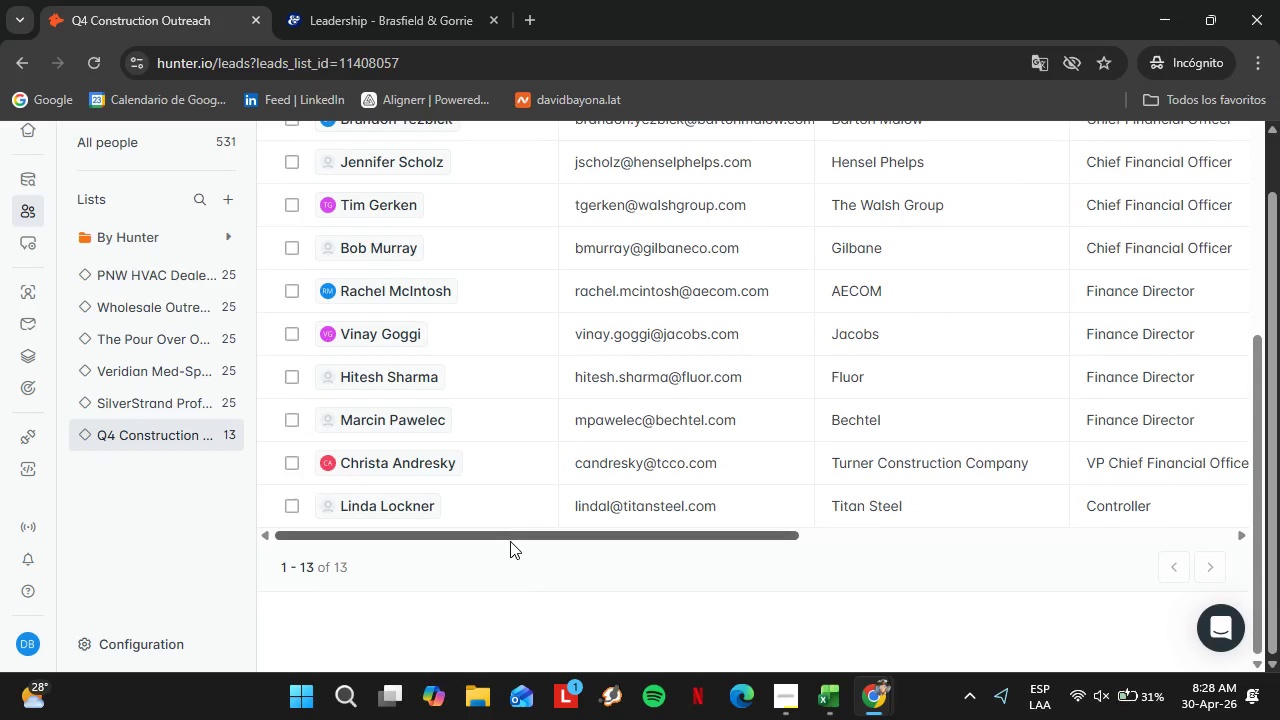 
left_click_drag(start_coordinate=[510, 541], to_coordinate=[767, 582])
 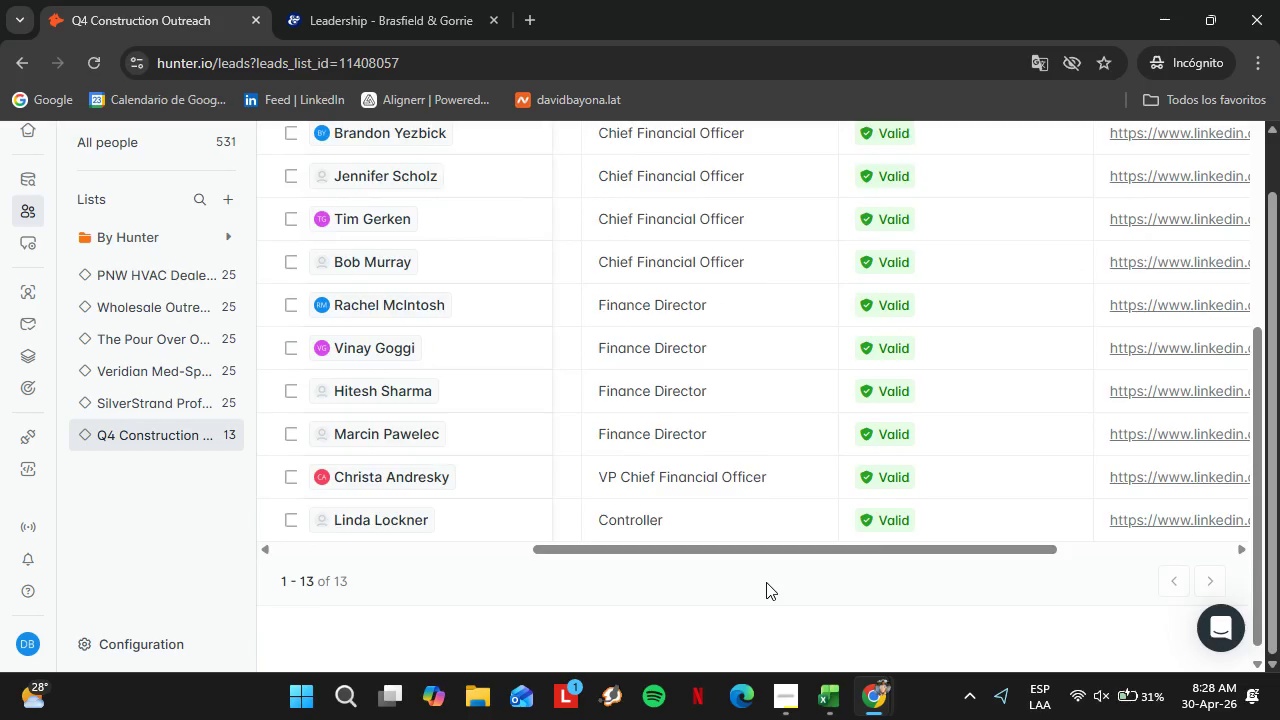 
scroll: coordinate [766, 580], scroll_direction: up, amount: 5.0
 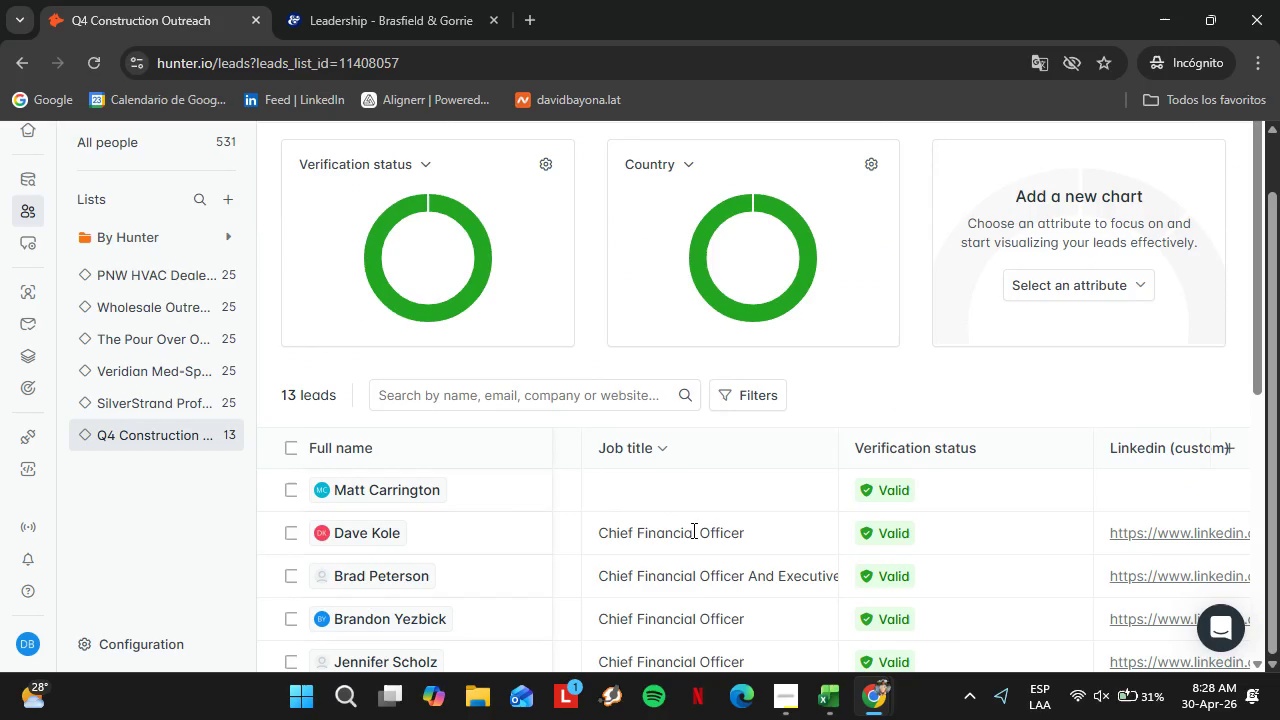 
double_click([692, 530])
 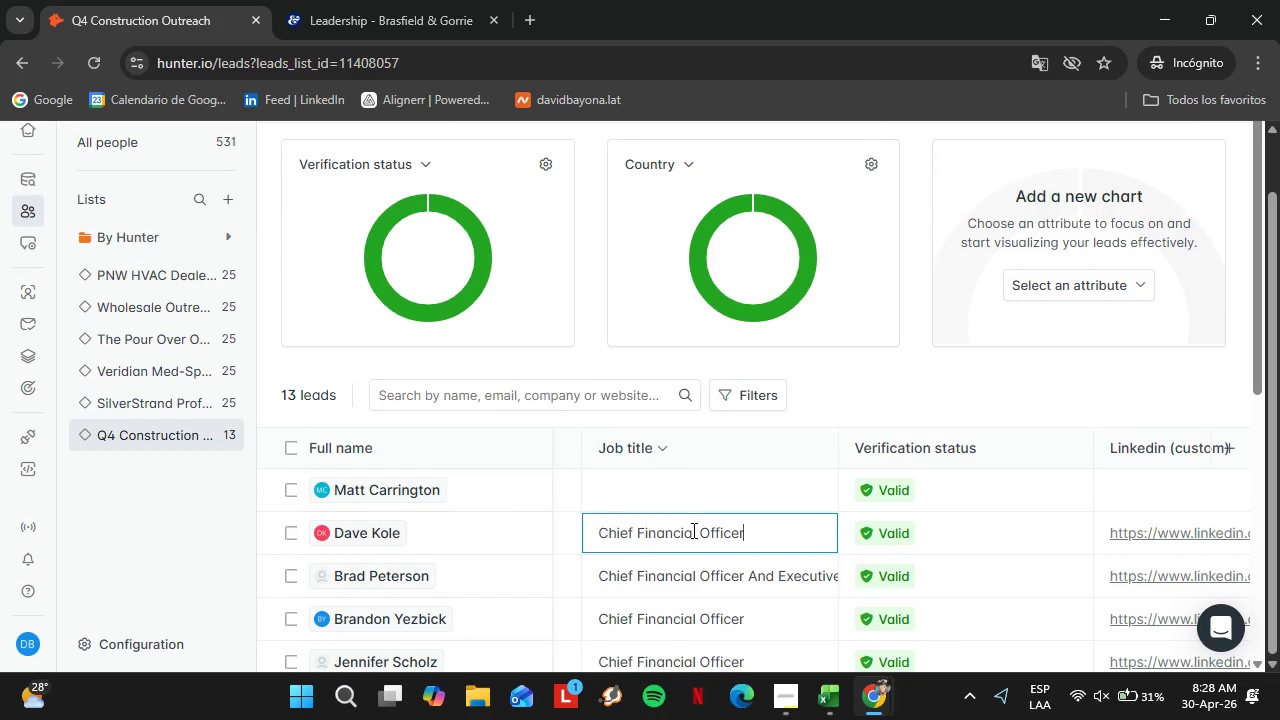 
triple_click([692, 530])
 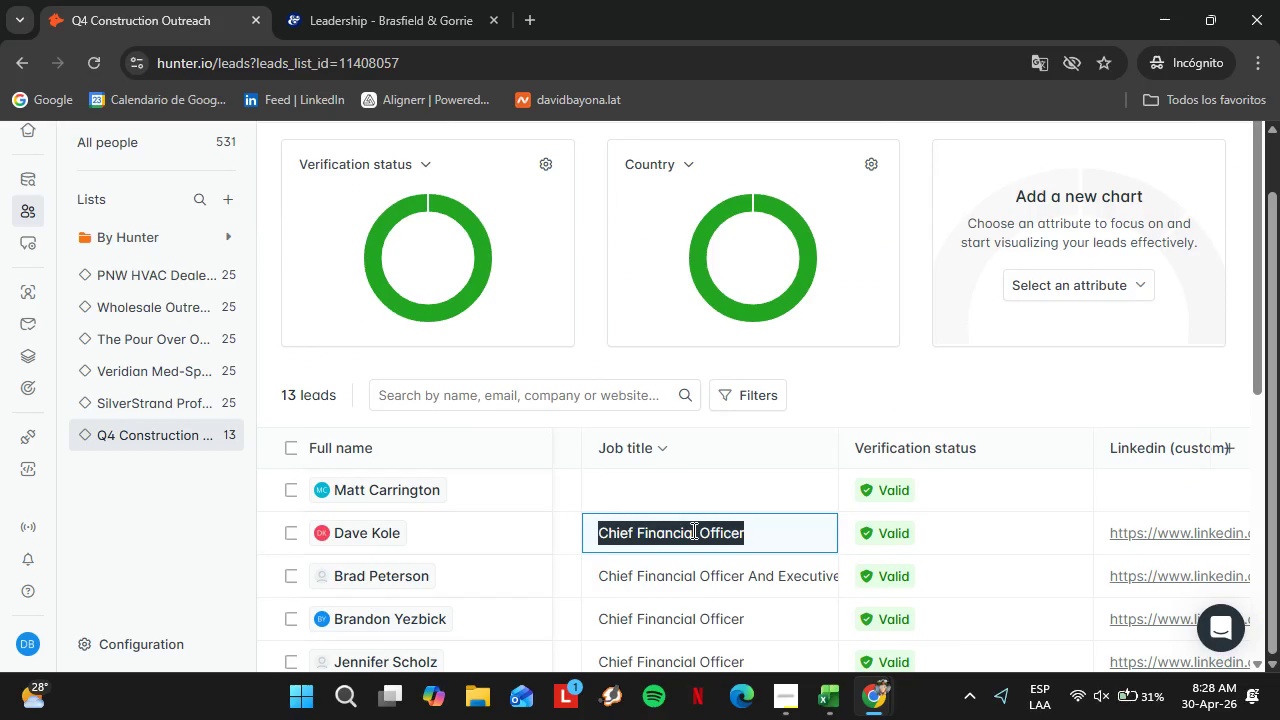 
triple_click([692, 530])
 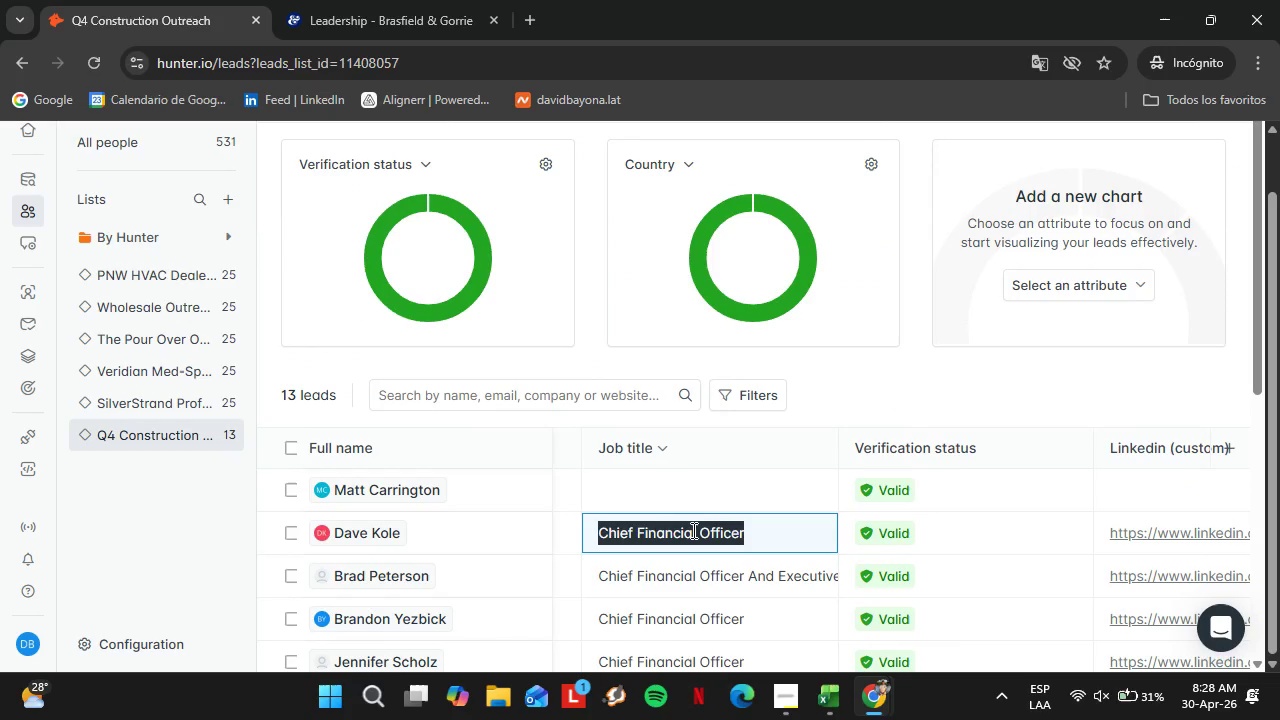 
key(Control+C)
 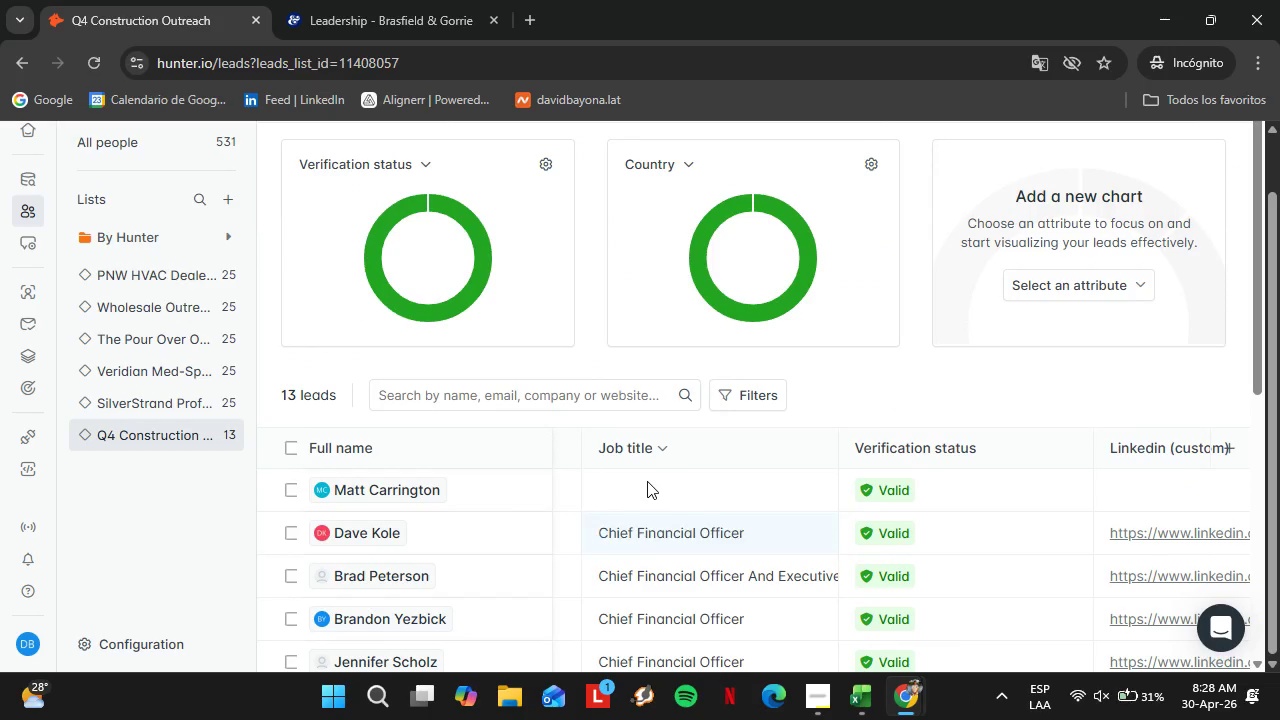 
double_click([647, 481])
 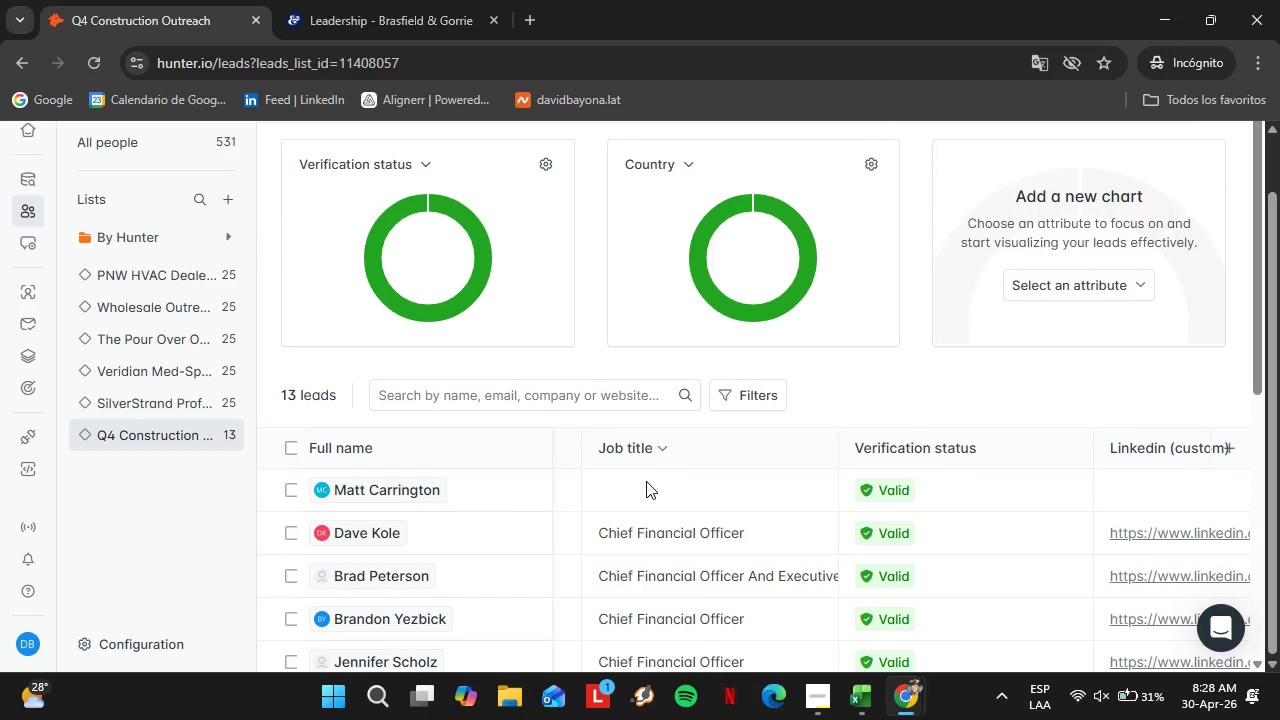 
triple_click([647, 481])
 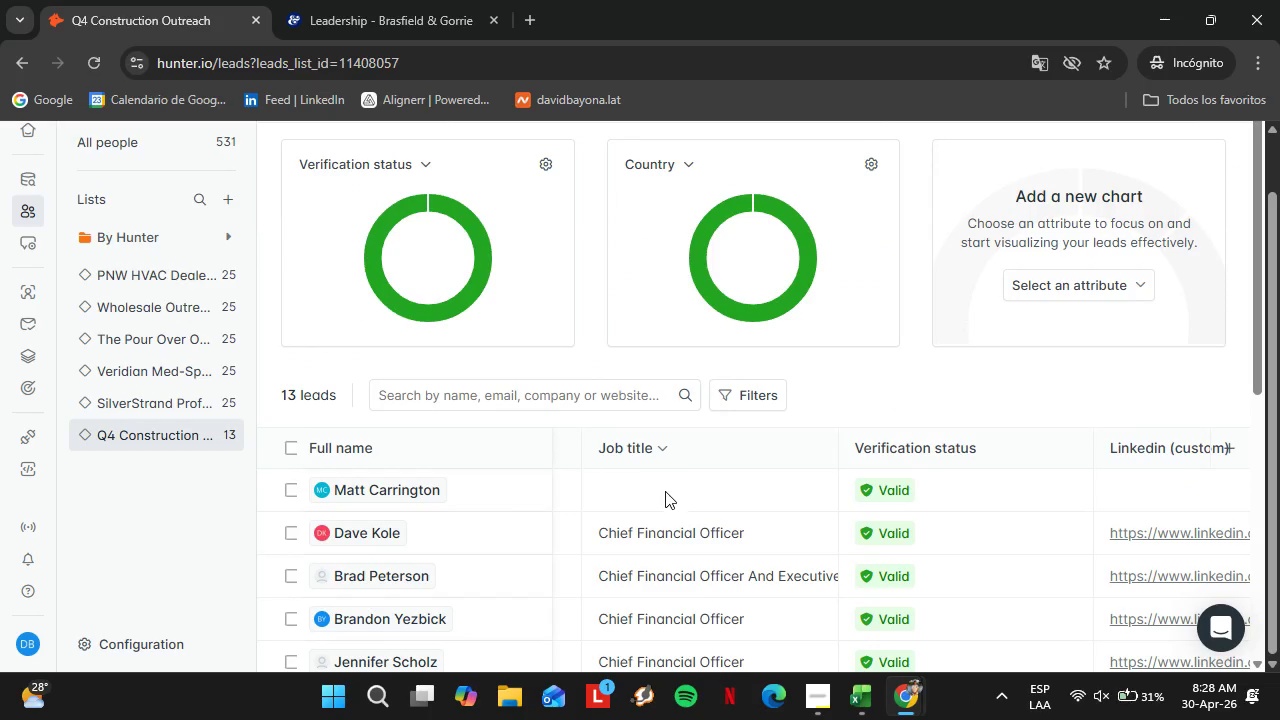 
double_click([670, 494])
 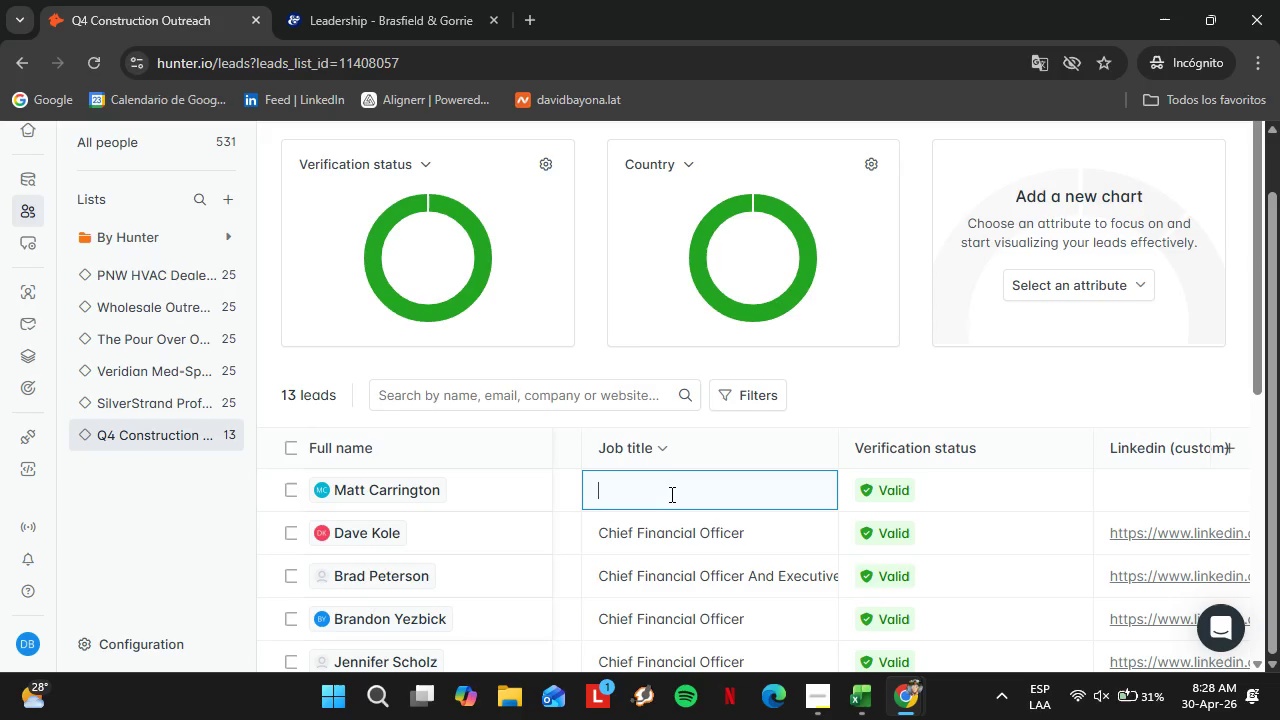 
triple_click([670, 494])
 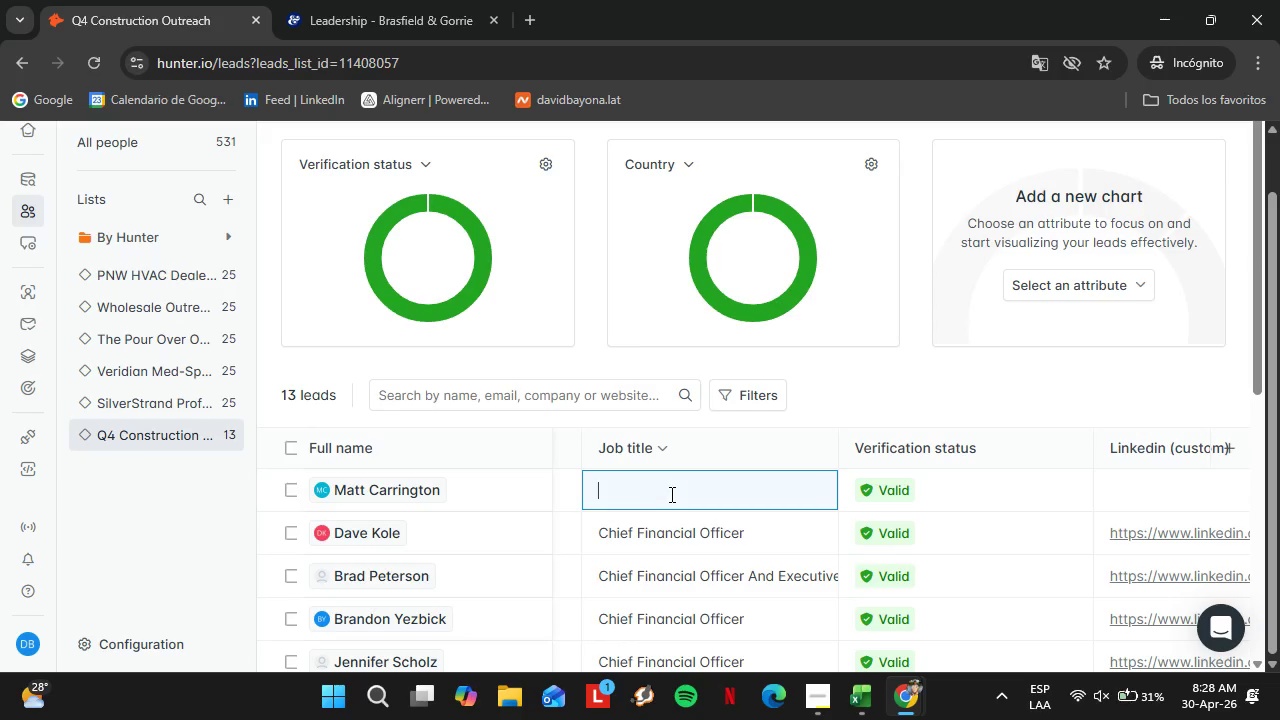 
key(Control+V)
 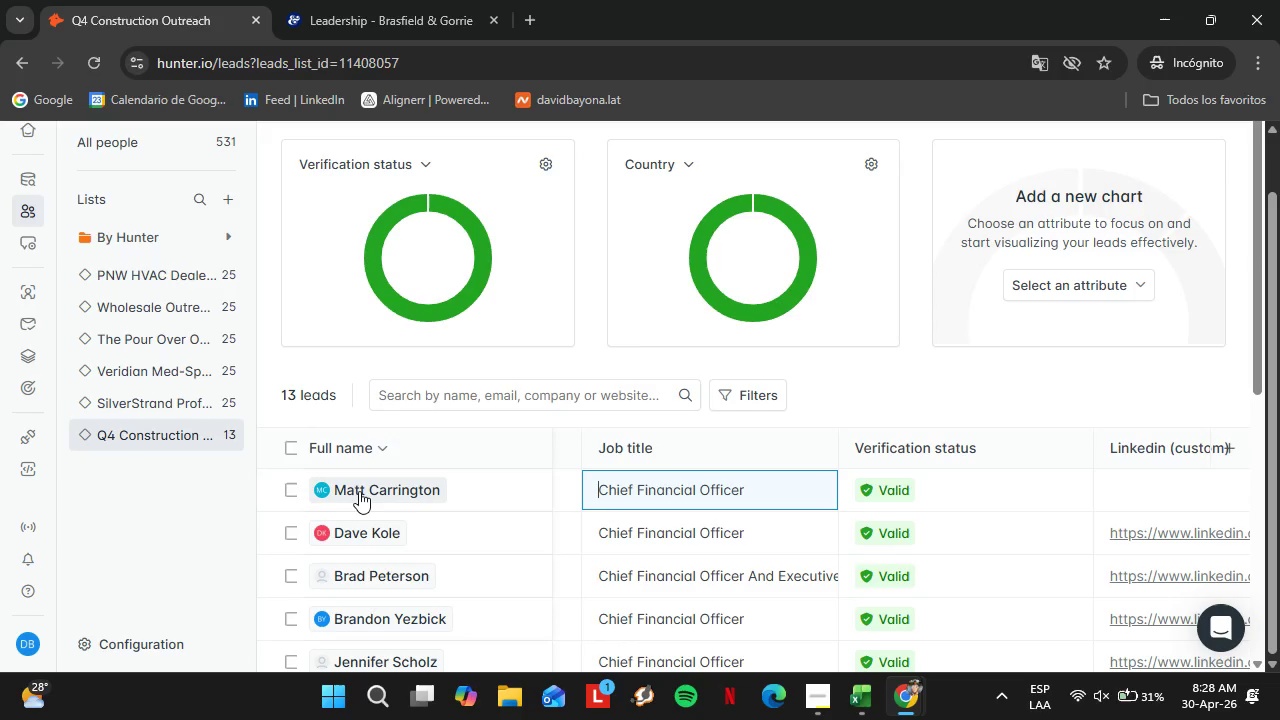 
left_click([363, 491])
 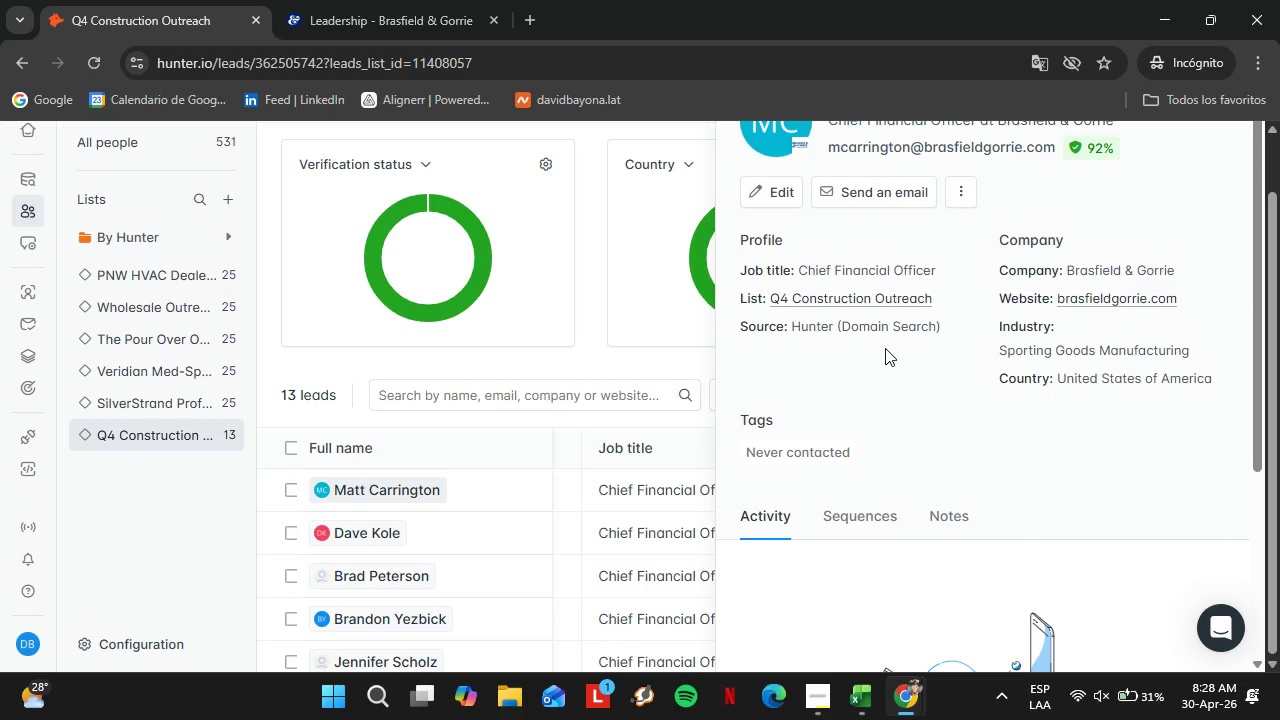 
scroll: coordinate [885, 417], scroll_direction: up, amount: 2.0
 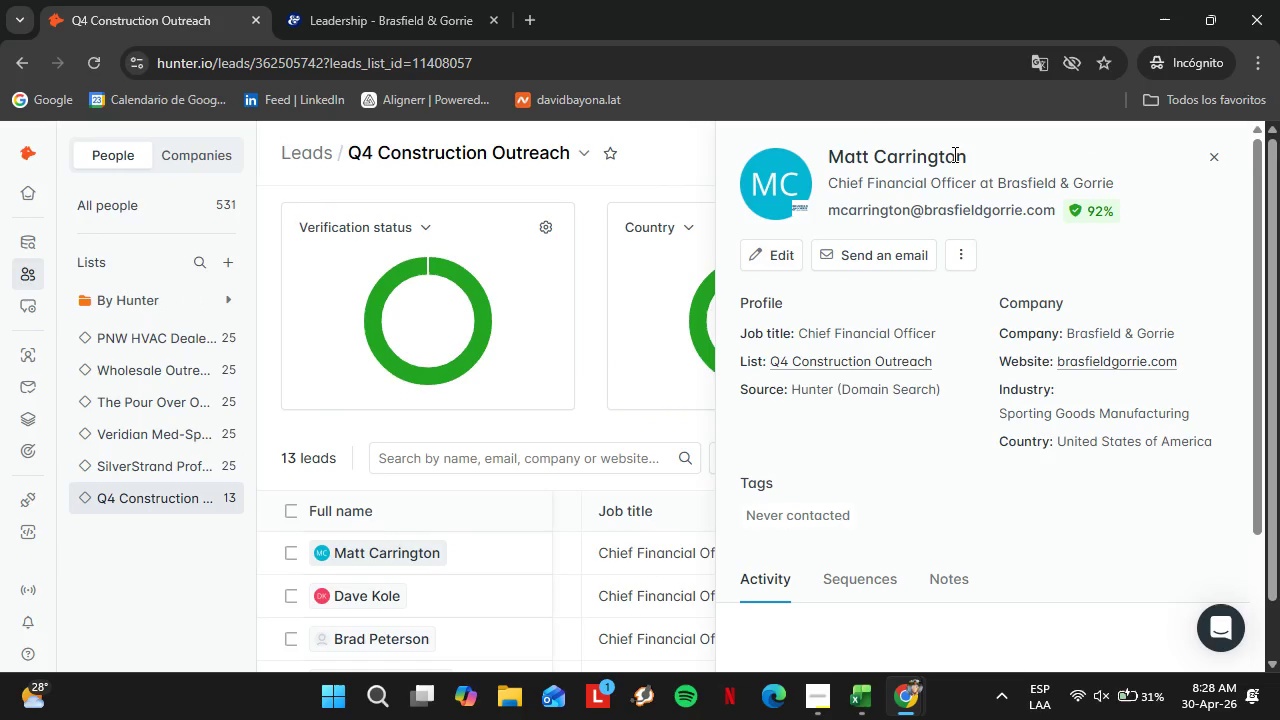 
left_click_drag(start_coordinate=[970, 156], to_coordinate=[829, 160])
 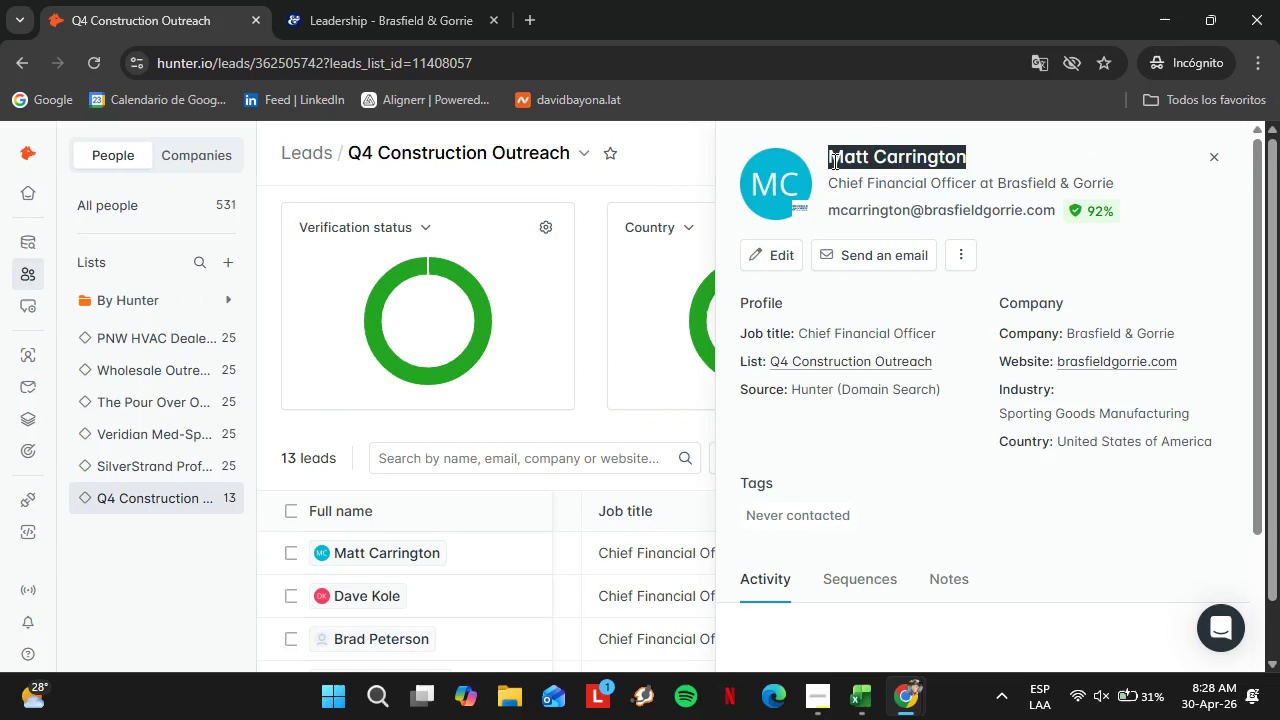 
key(Control+C)
 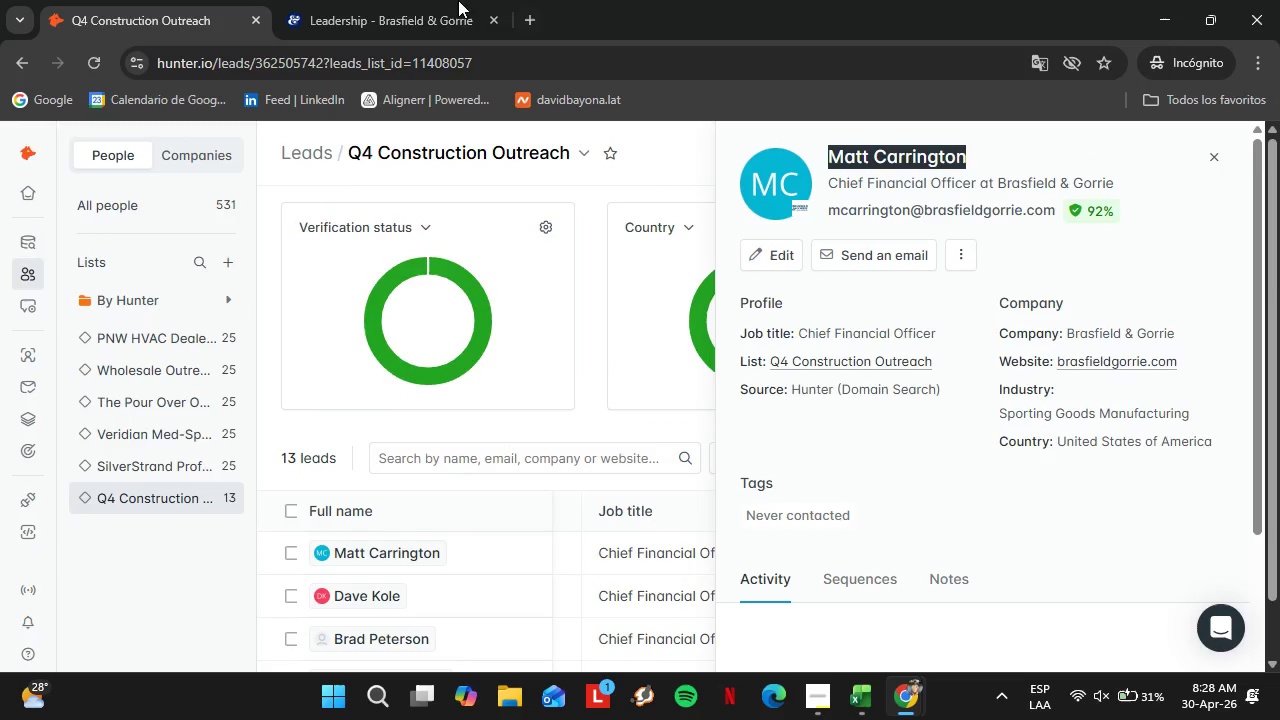 
left_click([396, 0])
 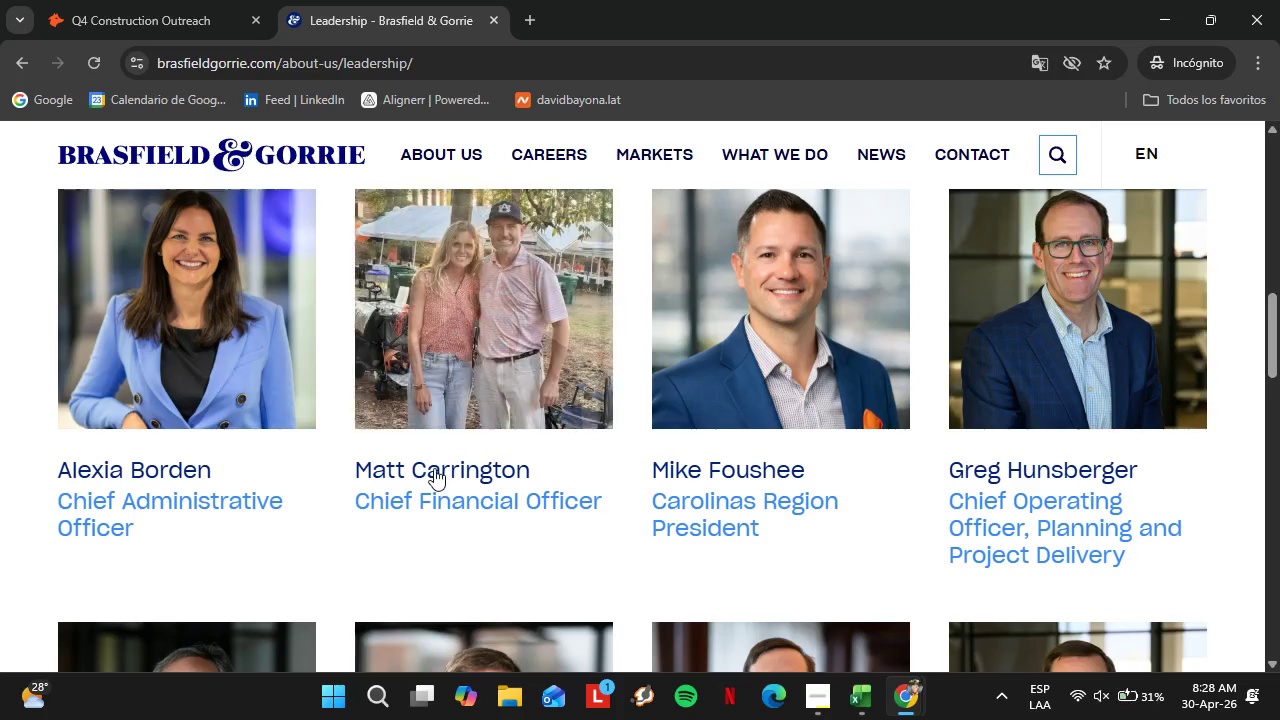 
left_click([434, 467])
 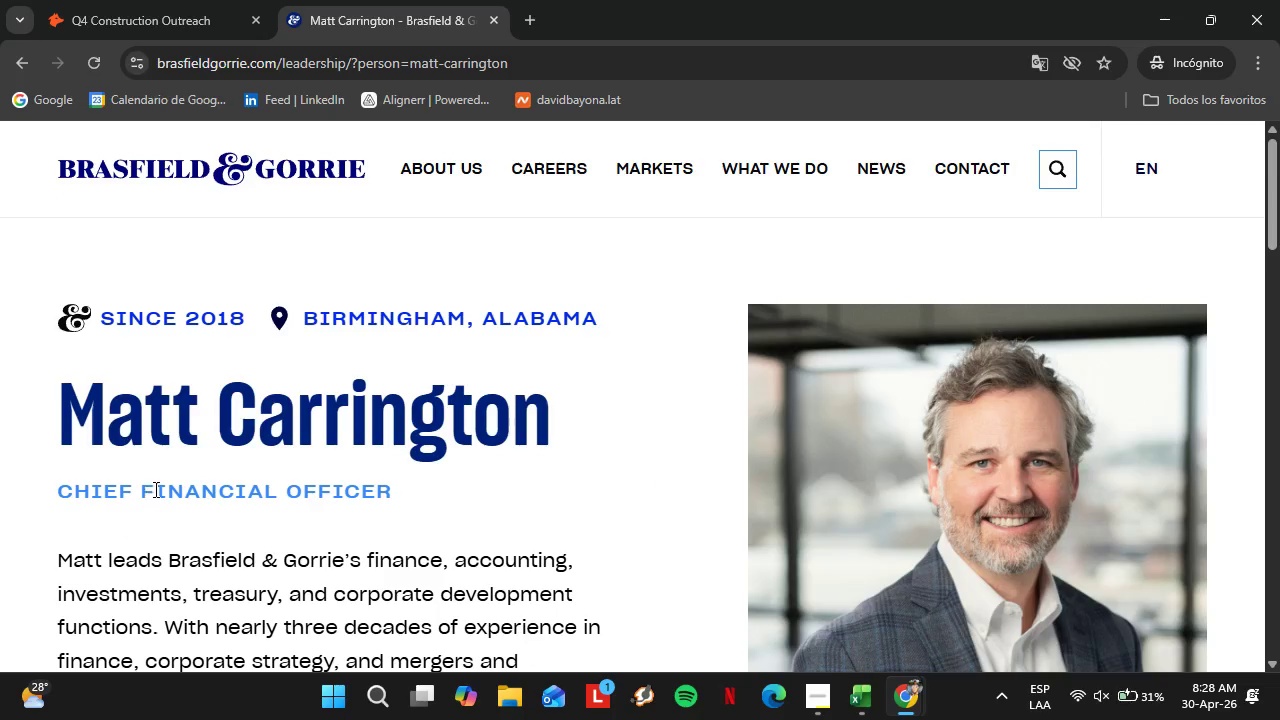 
scroll: coordinate [392, 510], scroll_direction: none, amount: 0.0
 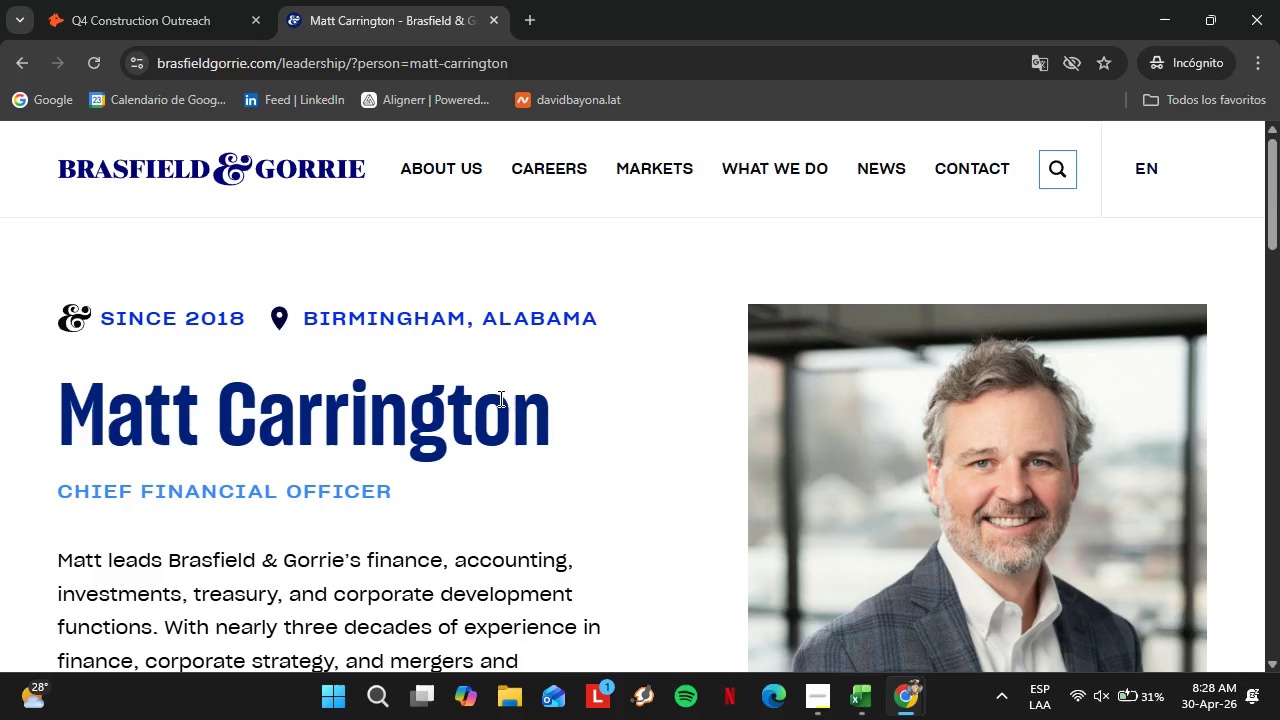 
scroll: coordinate [427, 505], scroll_direction: down, amount: 8.0
 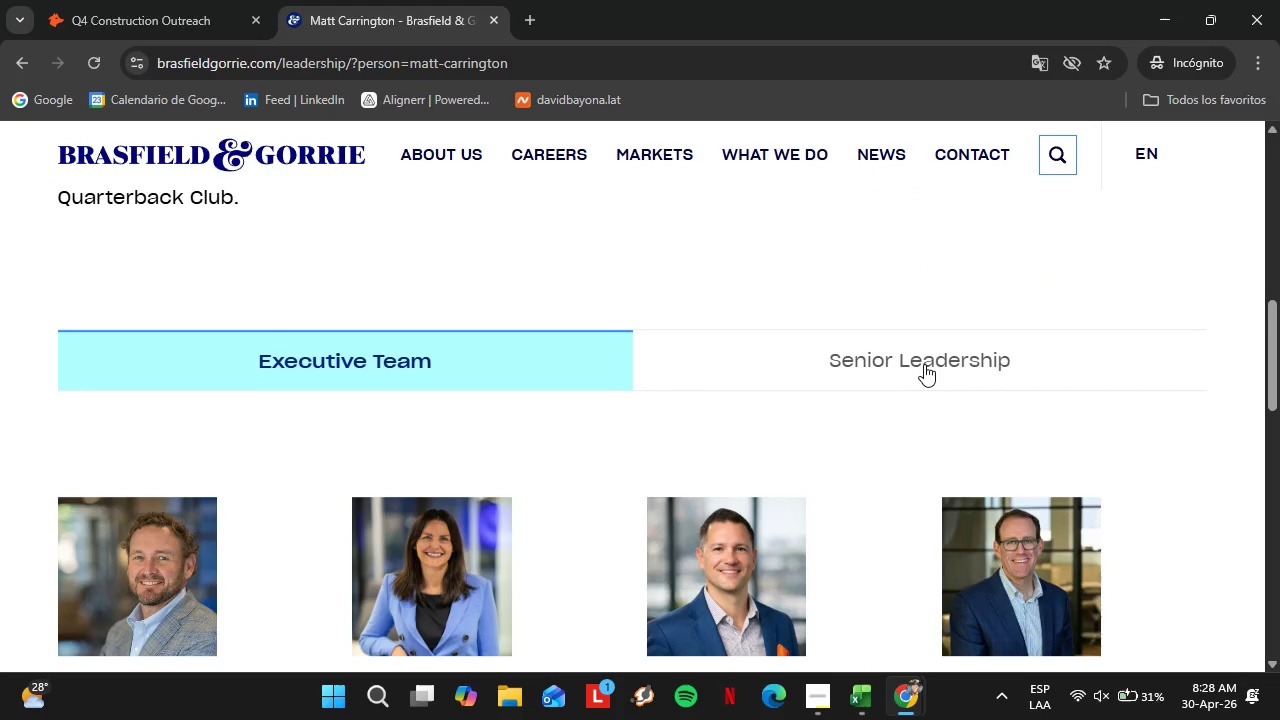 
scroll: coordinate [579, 377], scroll_direction: up, amount: 3.0
 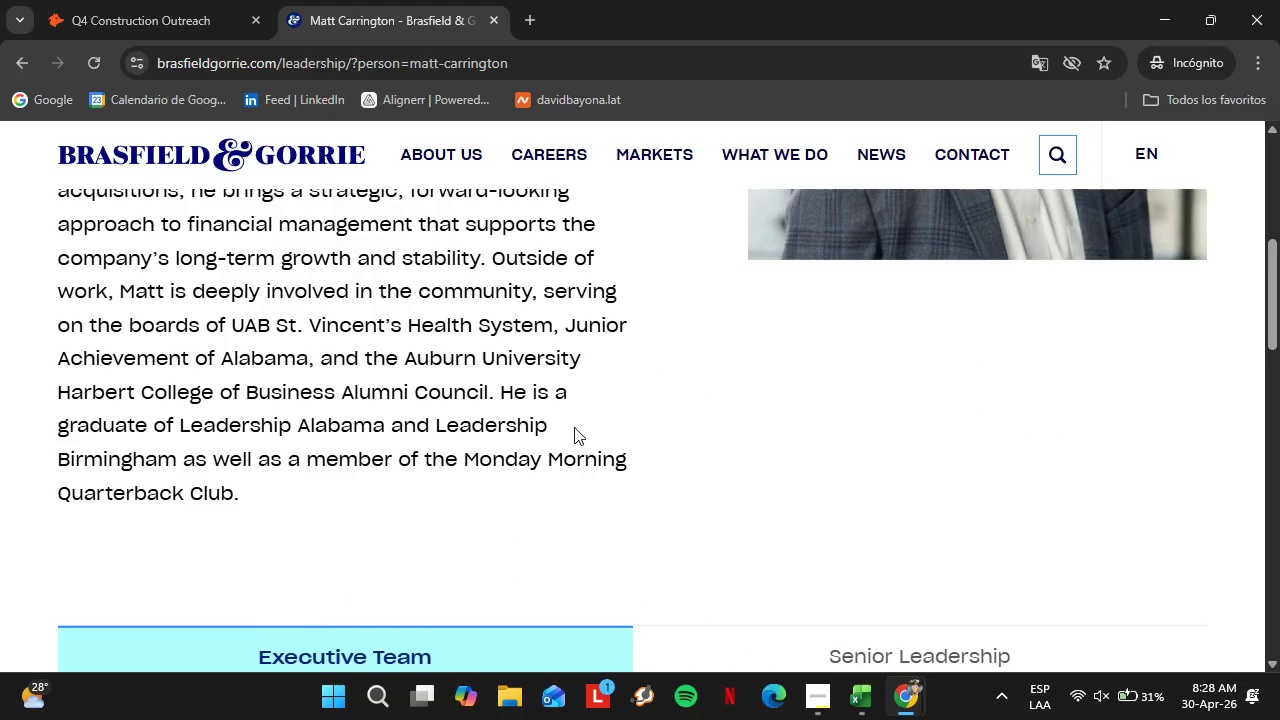 
scroll: coordinate [810, 552], scroll_direction: down, amount: 14.0
 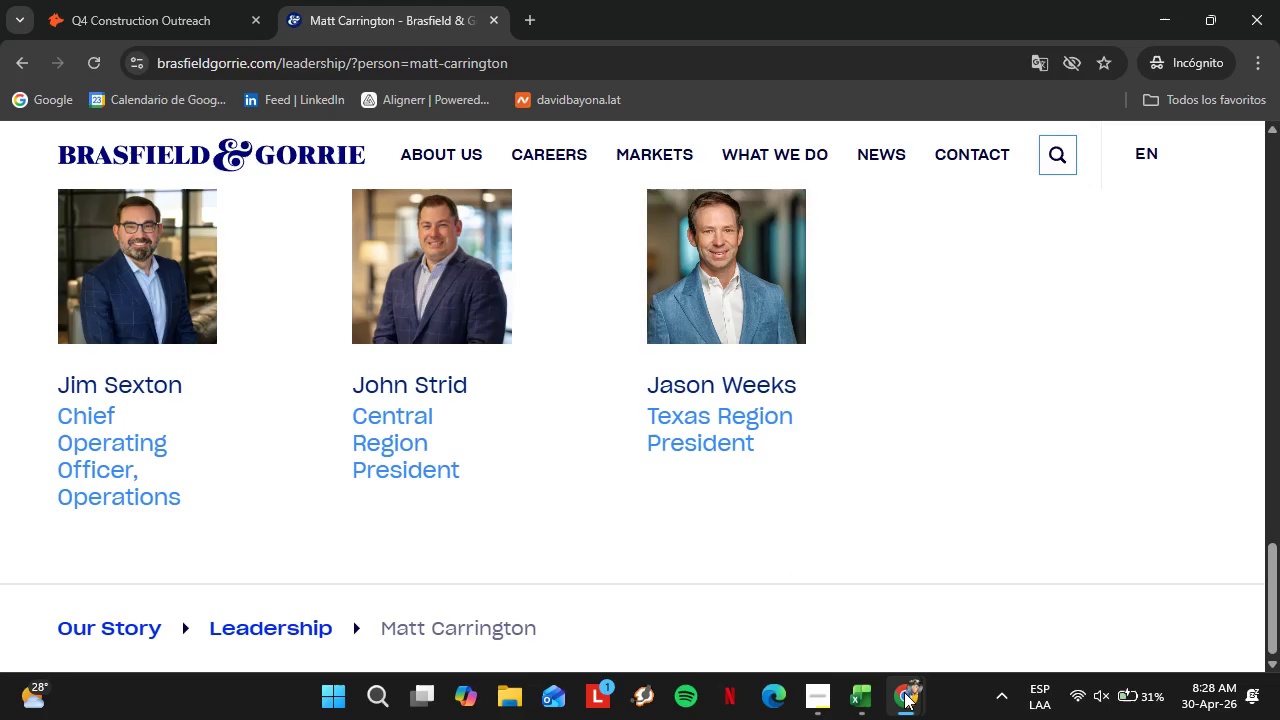 
left_click([855, 603])
 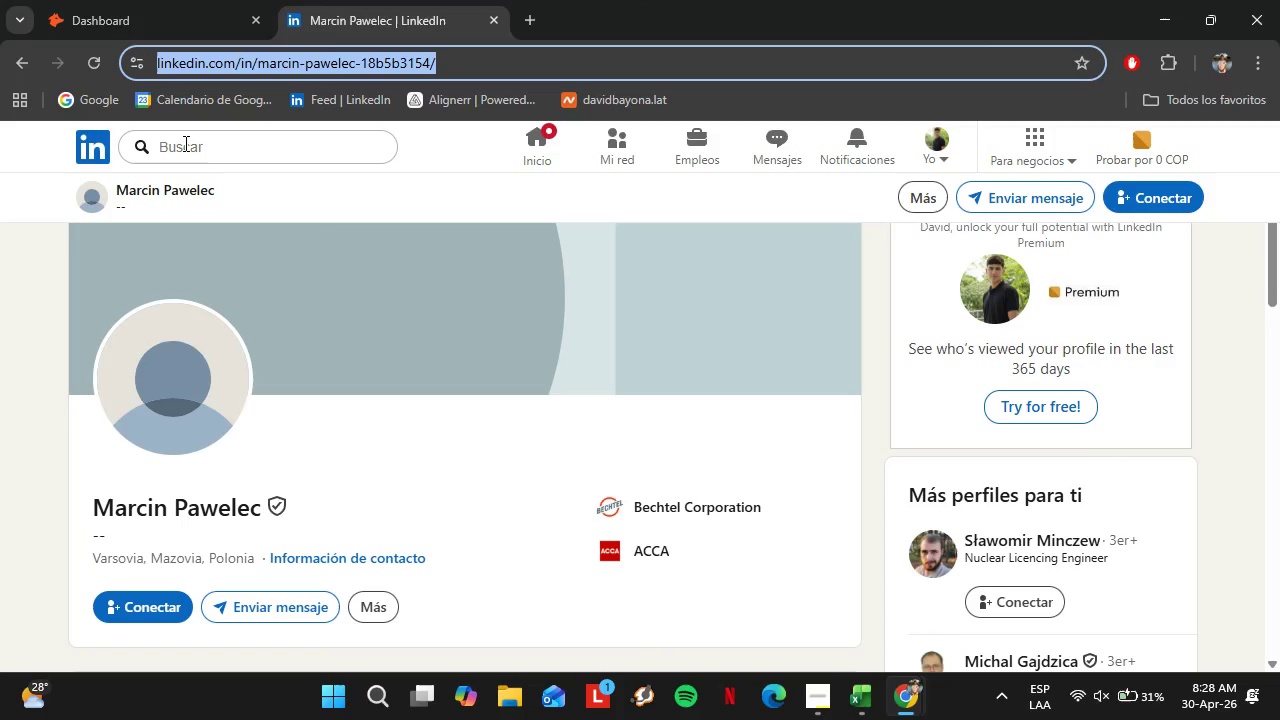 
left_click([195, 144])
 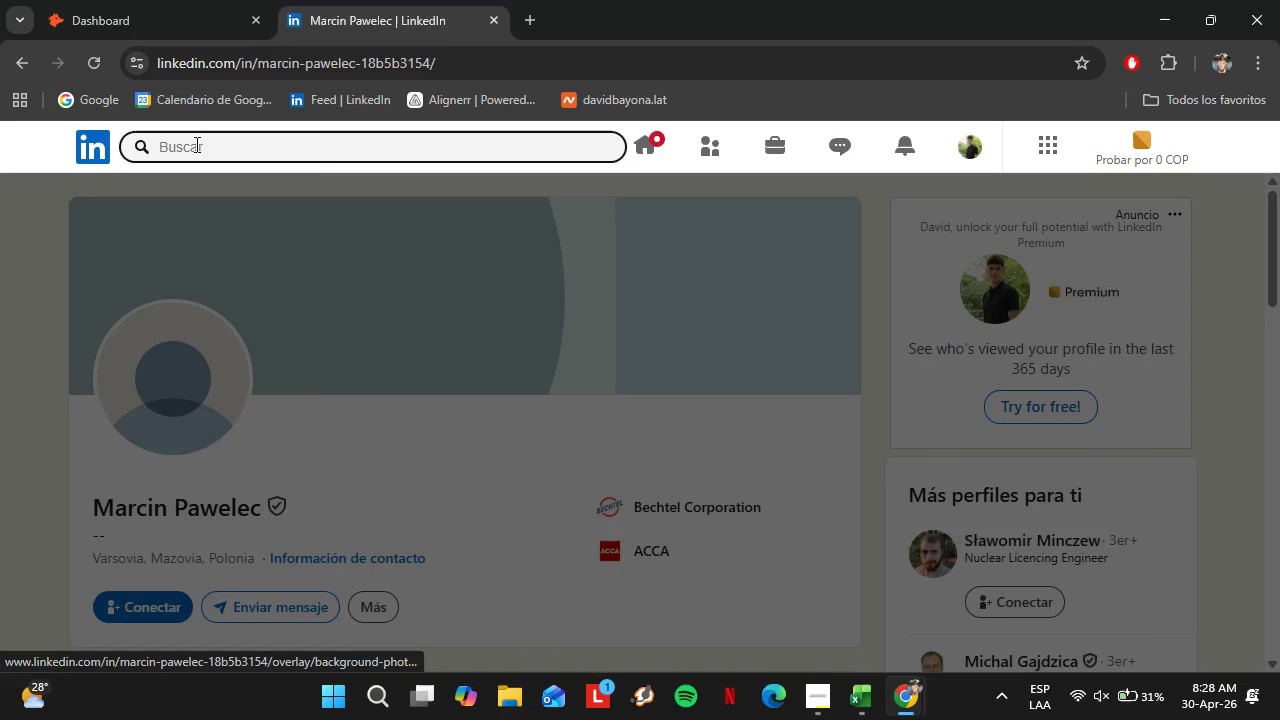 
key(Control+V)
 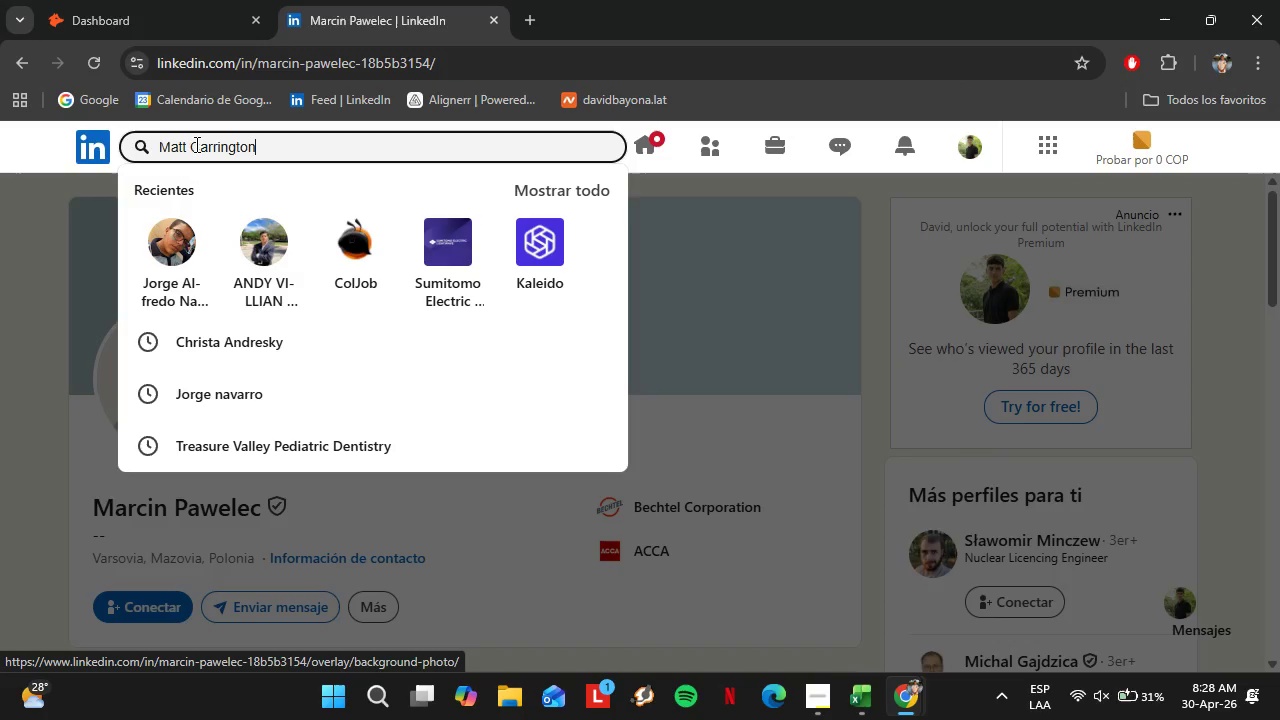 
key(Enter)
 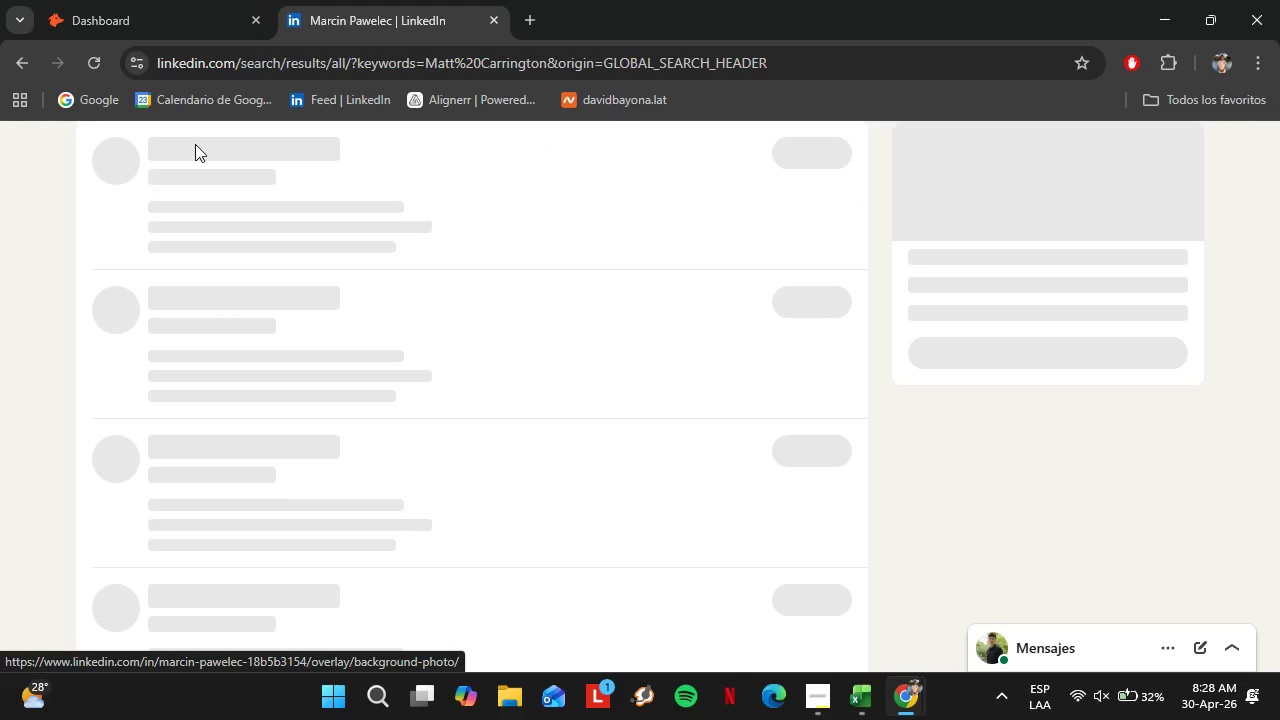 
wait(8.25)
 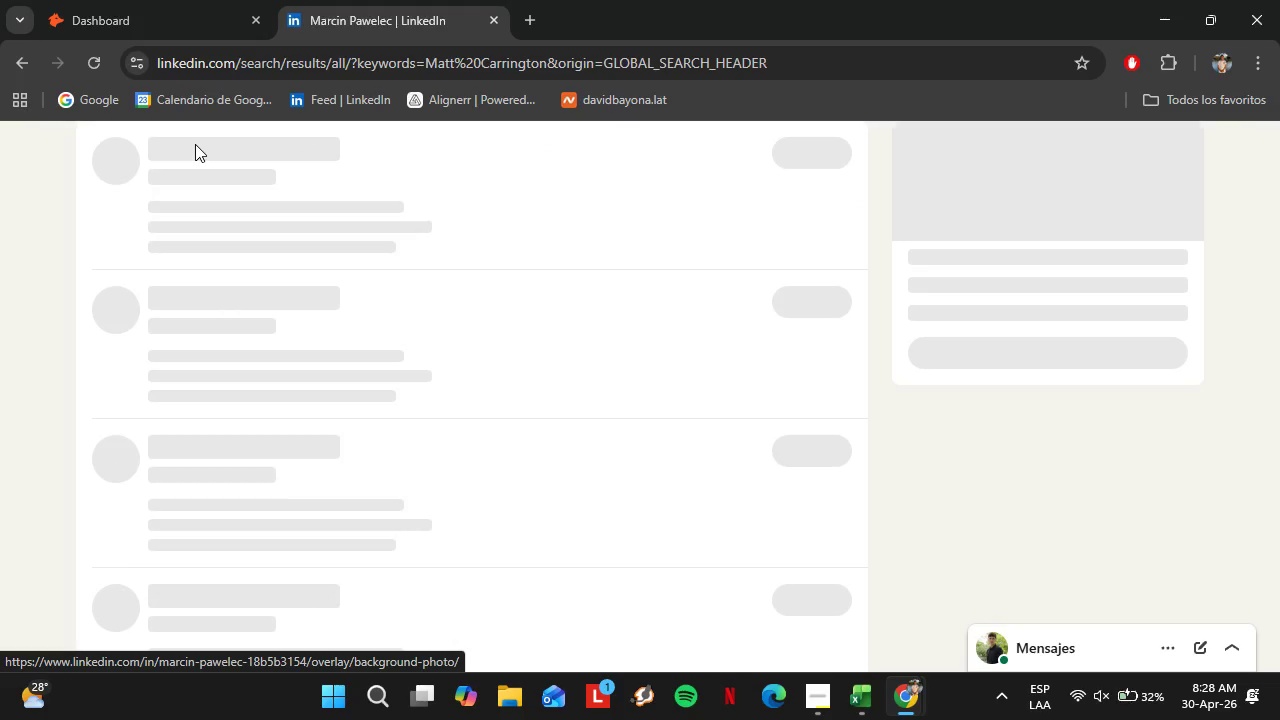 
scroll: coordinate [683, 542], scroll_direction: down, amount: 1.0
 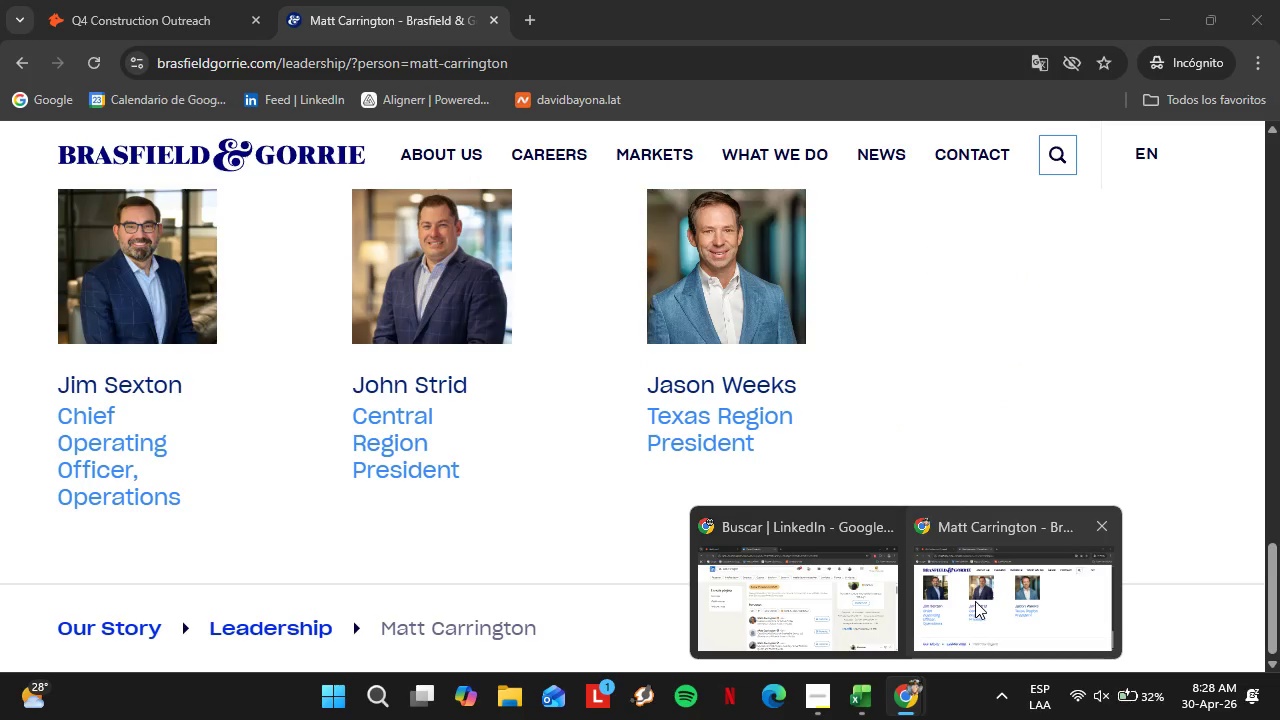 
left_click([459, 540])
 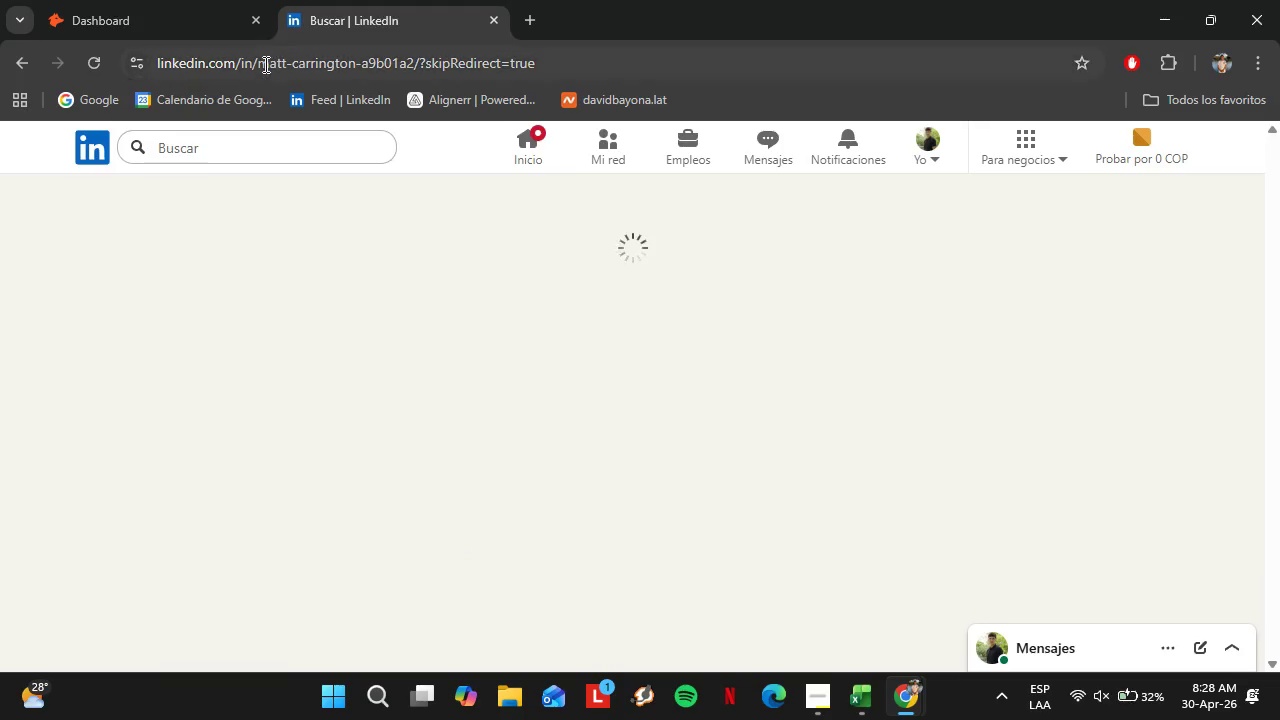 
left_click([259, 64])
 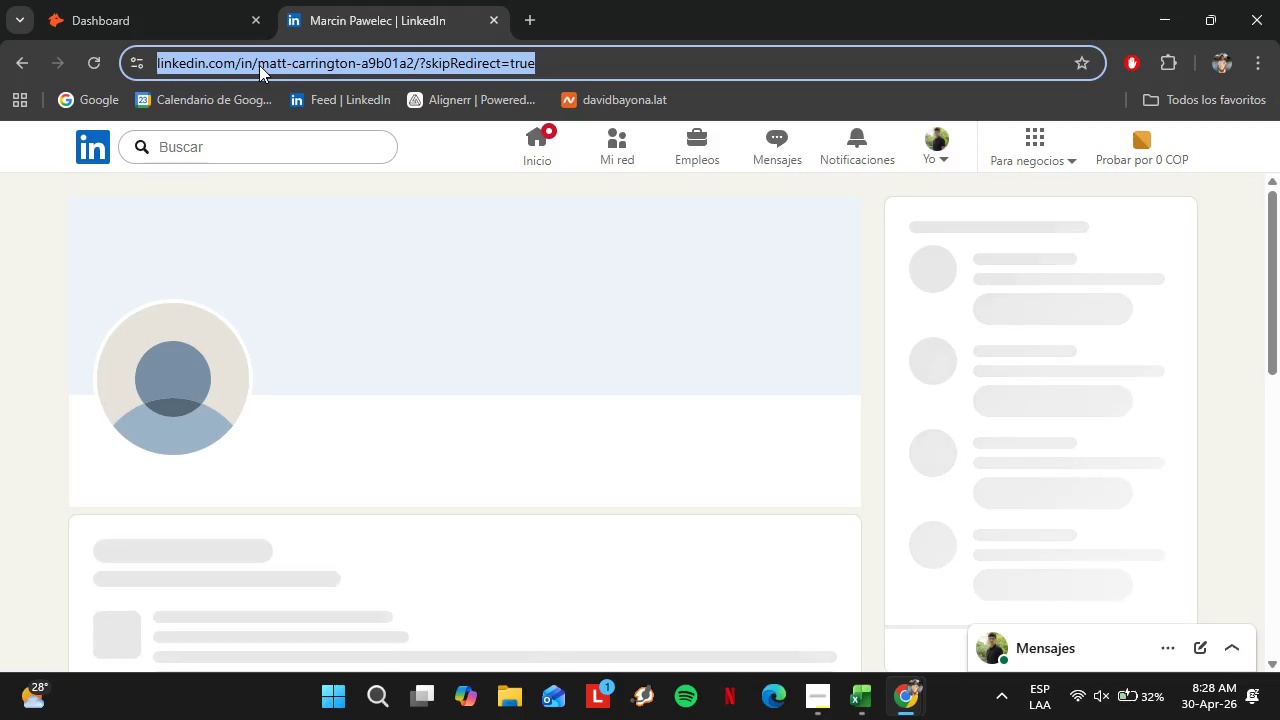 
key(Control+C)
 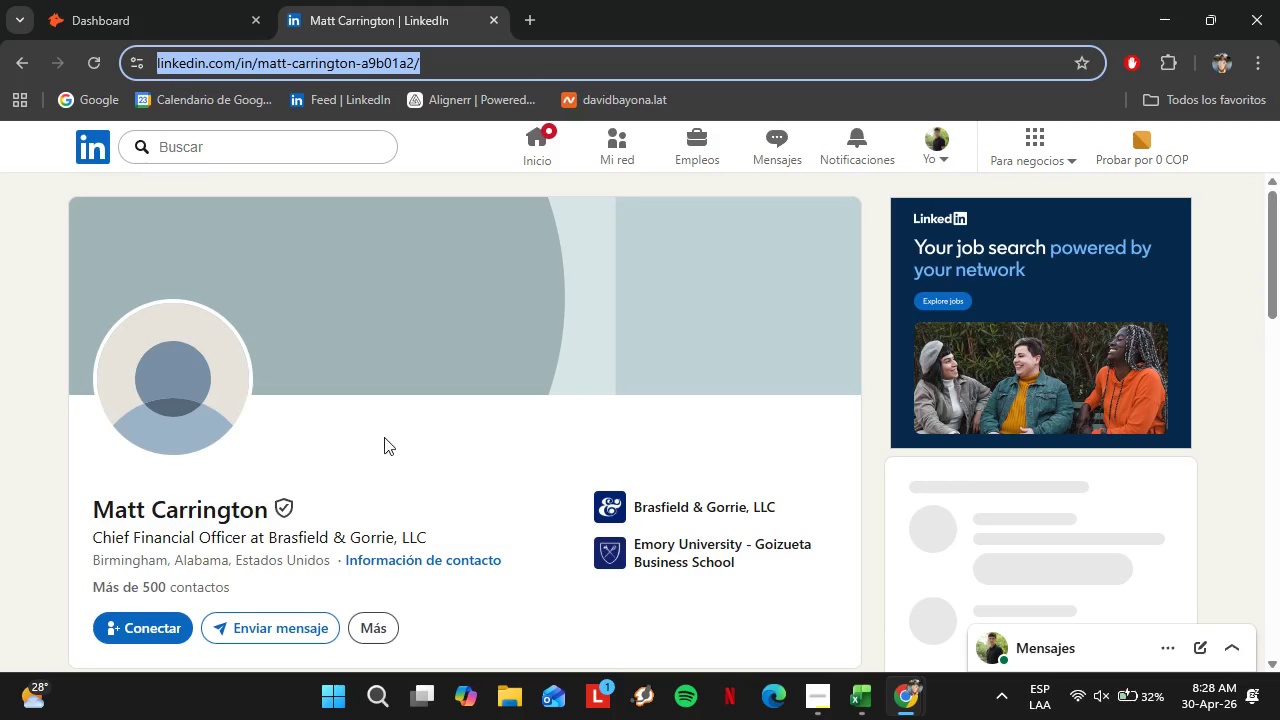 
scroll: coordinate [568, 491], scroll_direction: down, amount: 8.0
 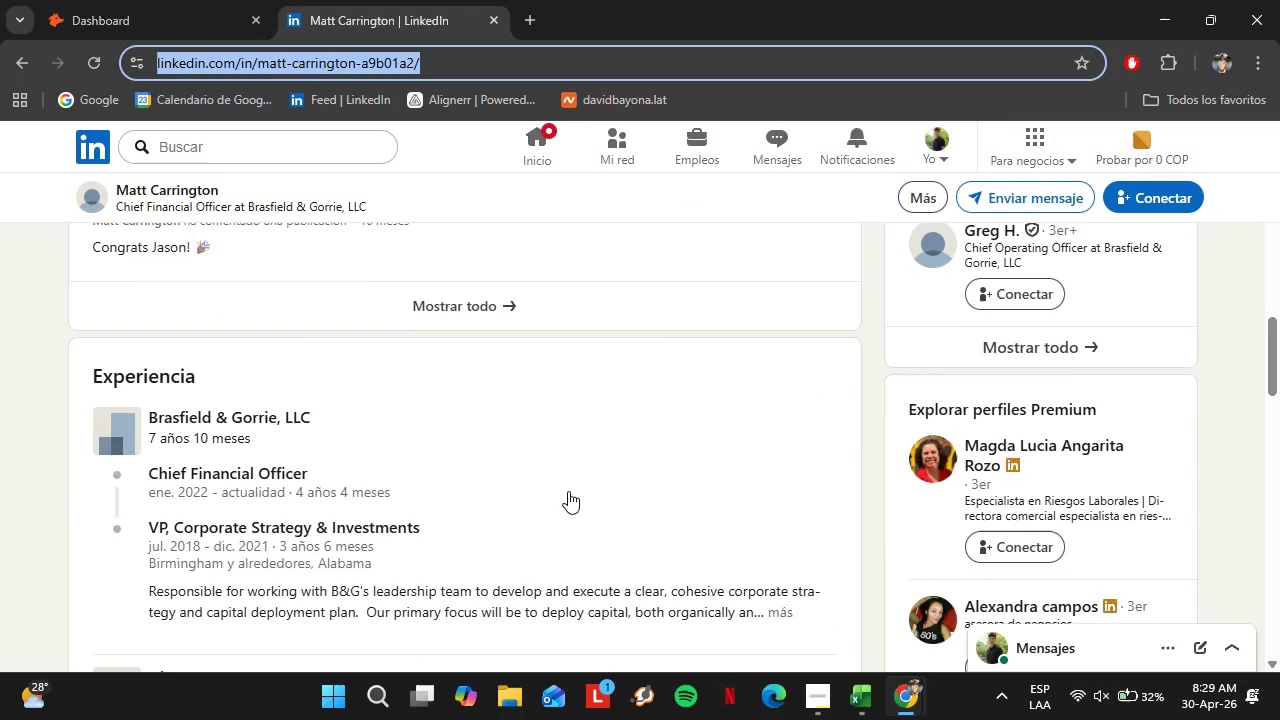 
scroll: coordinate [568, 491], scroll_direction: up, amount: 2.0
 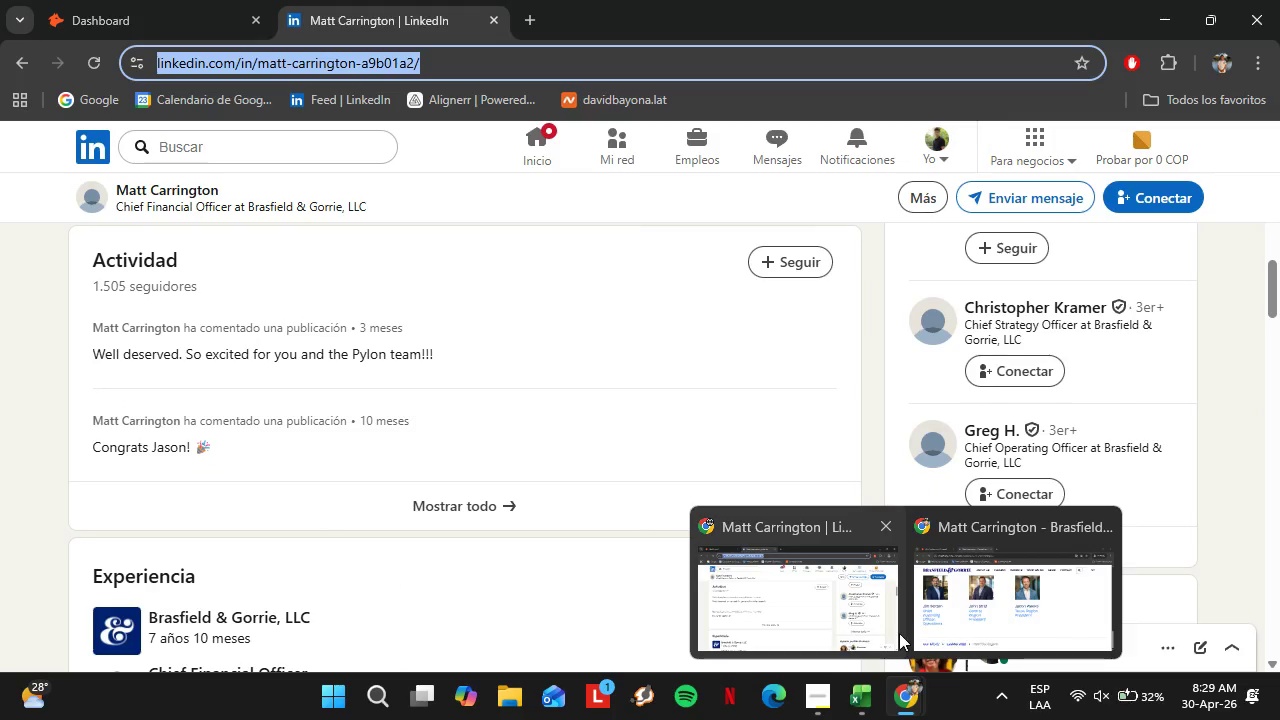 
left_click([1003, 591])
 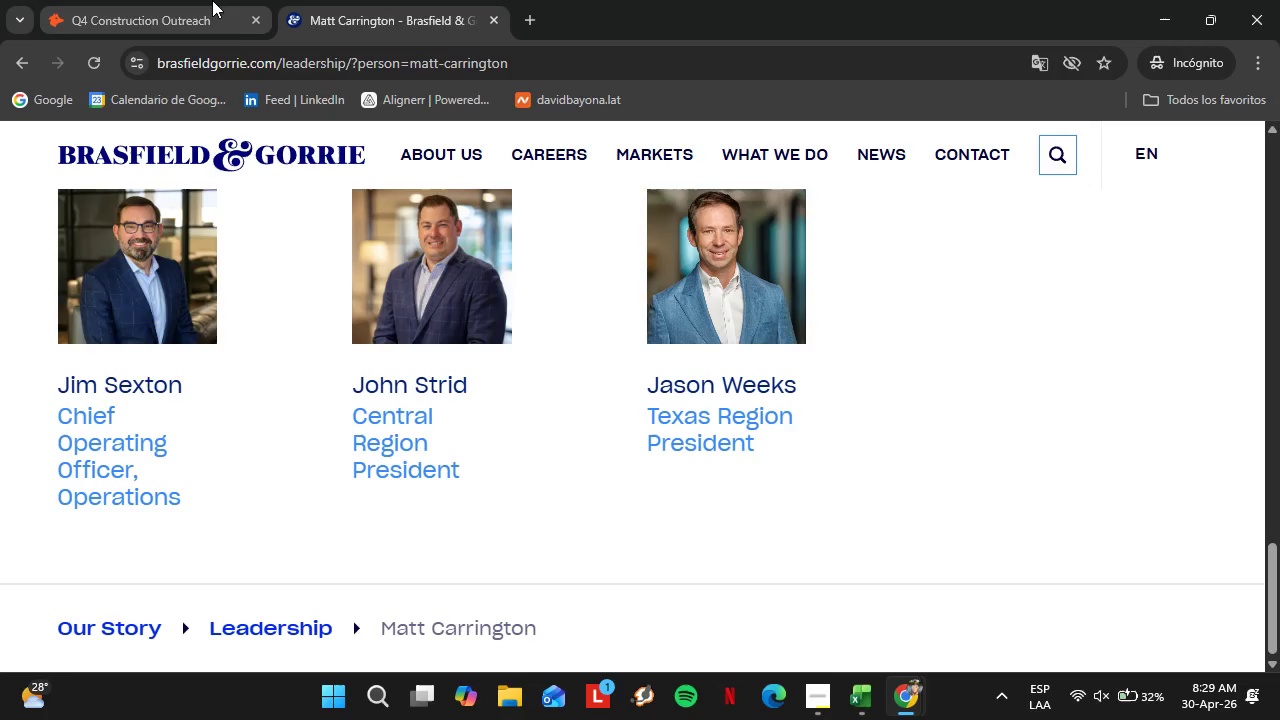 
left_click([211, 0])
 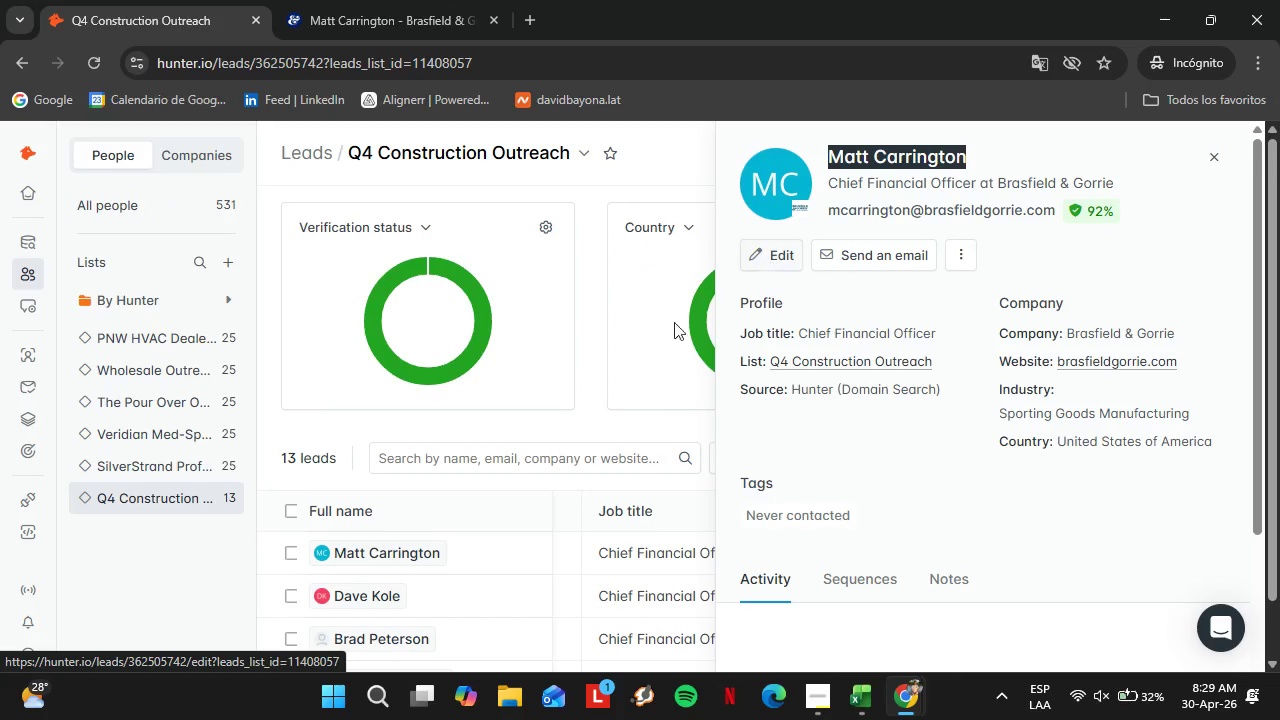 
scroll: coordinate [504, 564], scroll_direction: down, amount: 3.0
 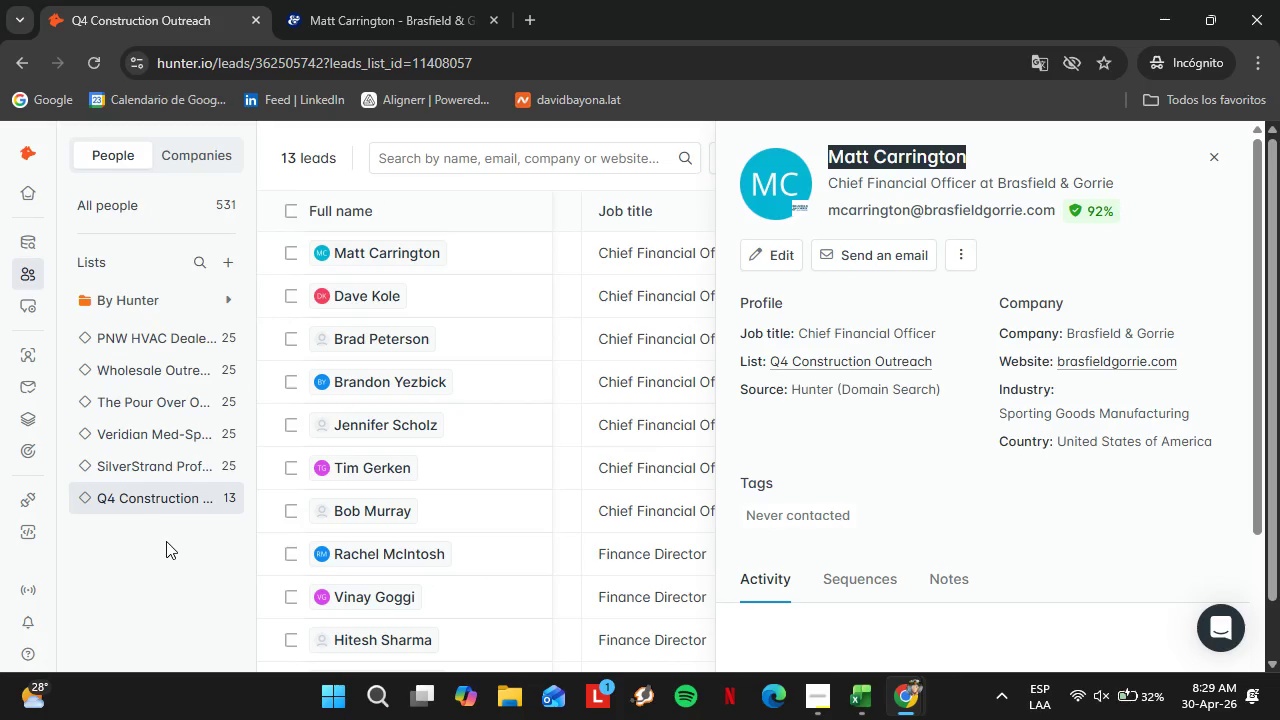 
left_click([167, 541])
 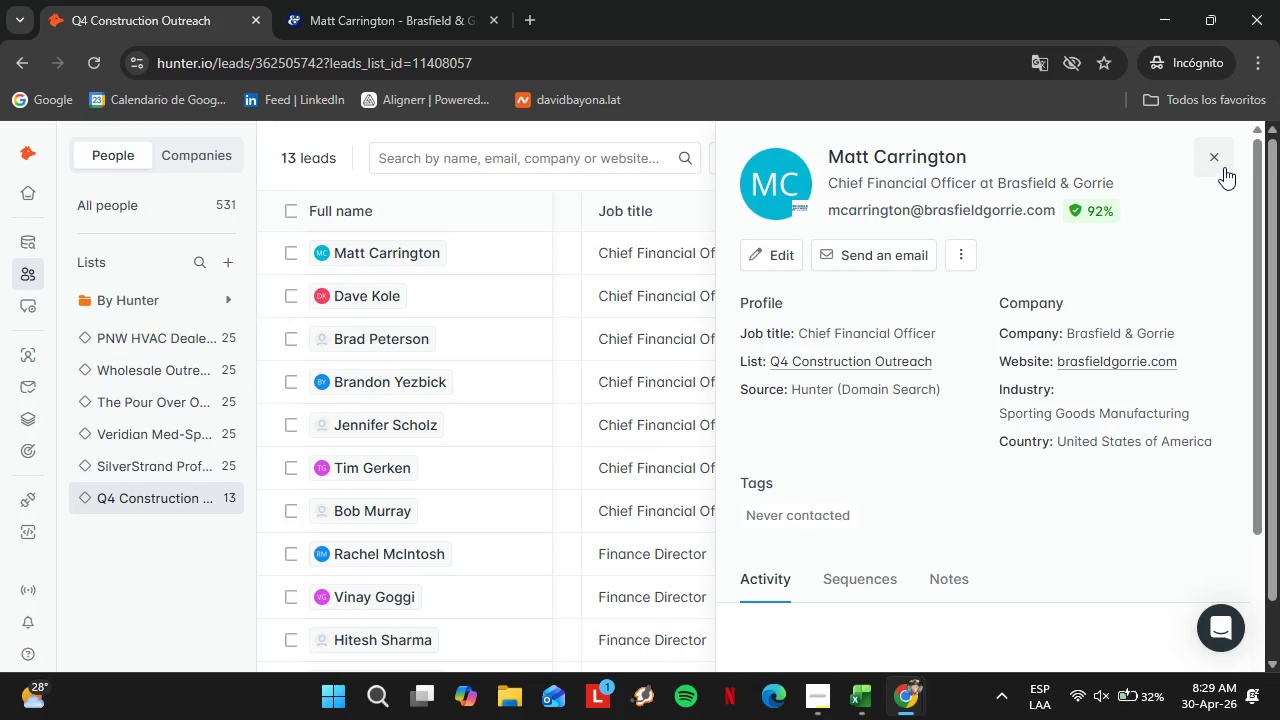 
left_click([1224, 162])
 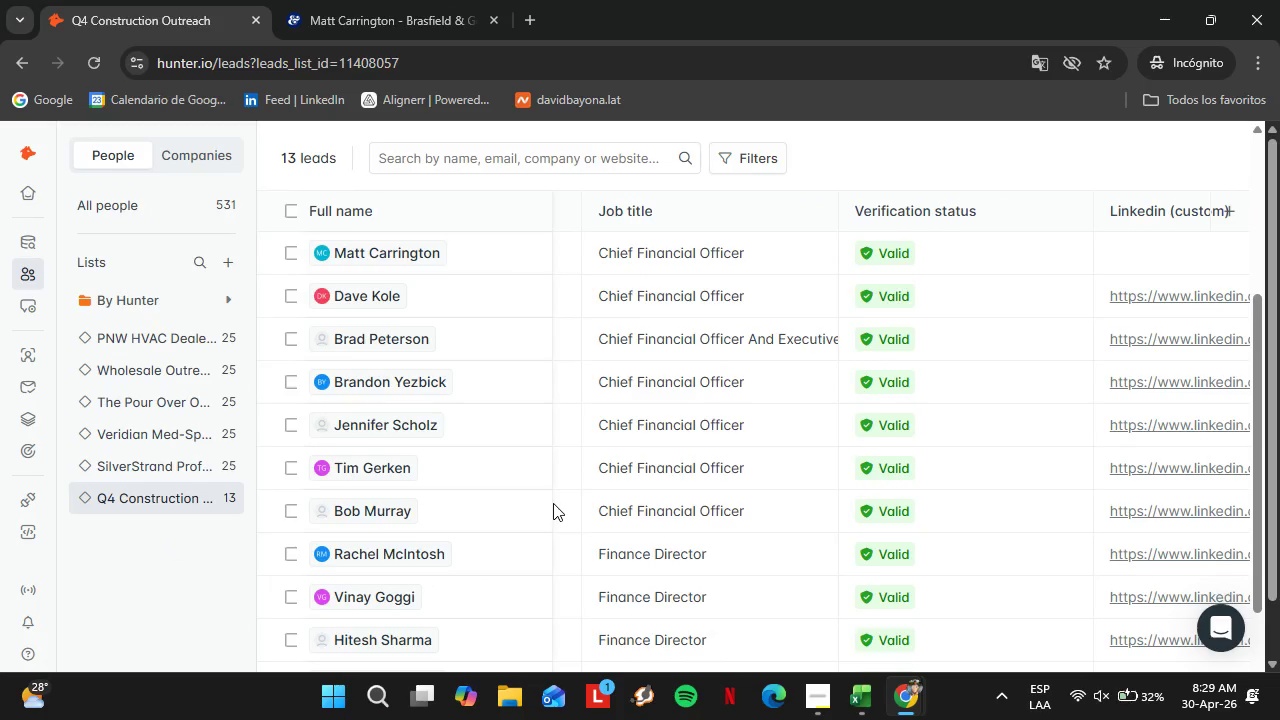 
scroll: coordinate [553, 506], scroll_direction: down, amount: 5.0
 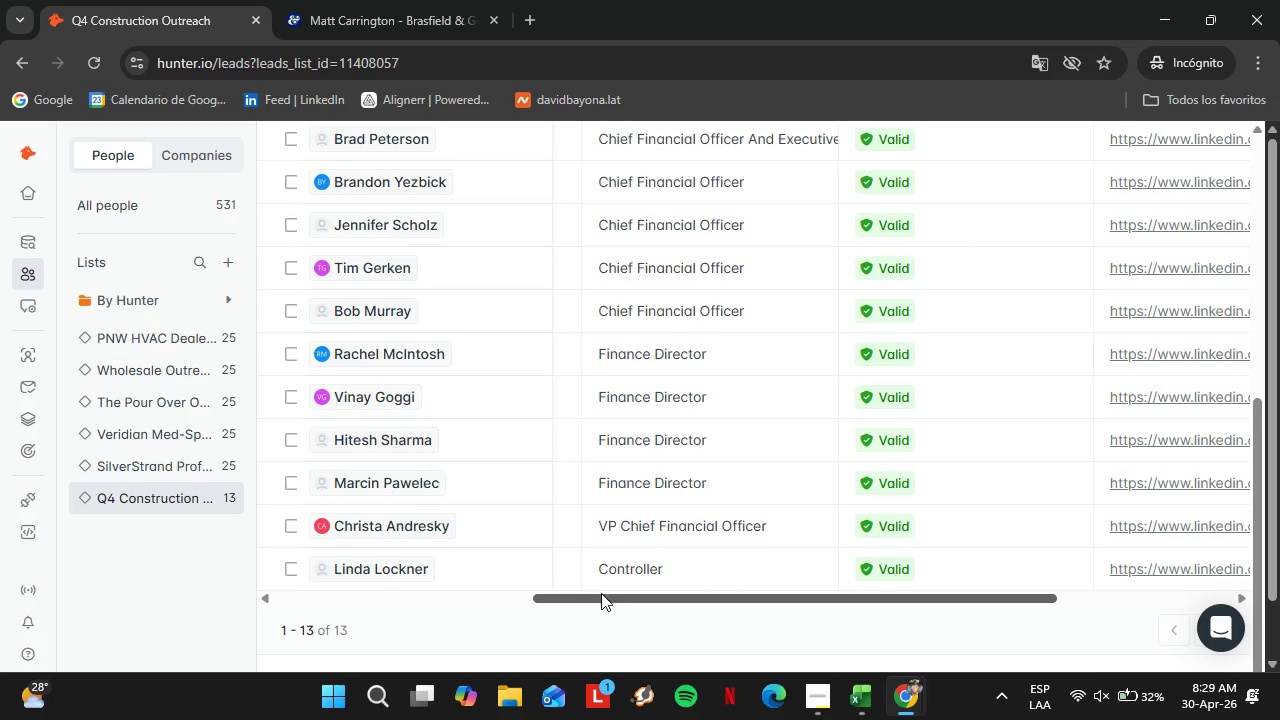 
left_click_drag(start_coordinate=[607, 599], to_coordinate=[829, 608])
 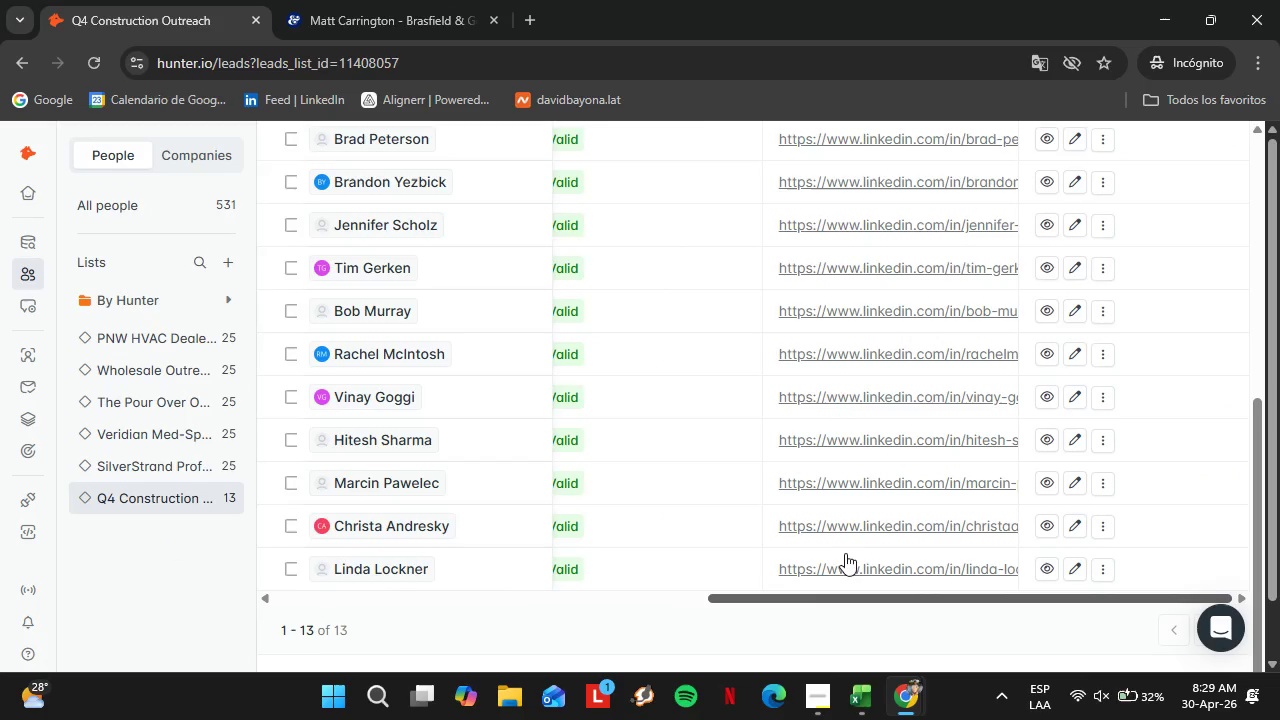 
scroll: coordinate [847, 513], scroll_direction: up, amount: 3.0
 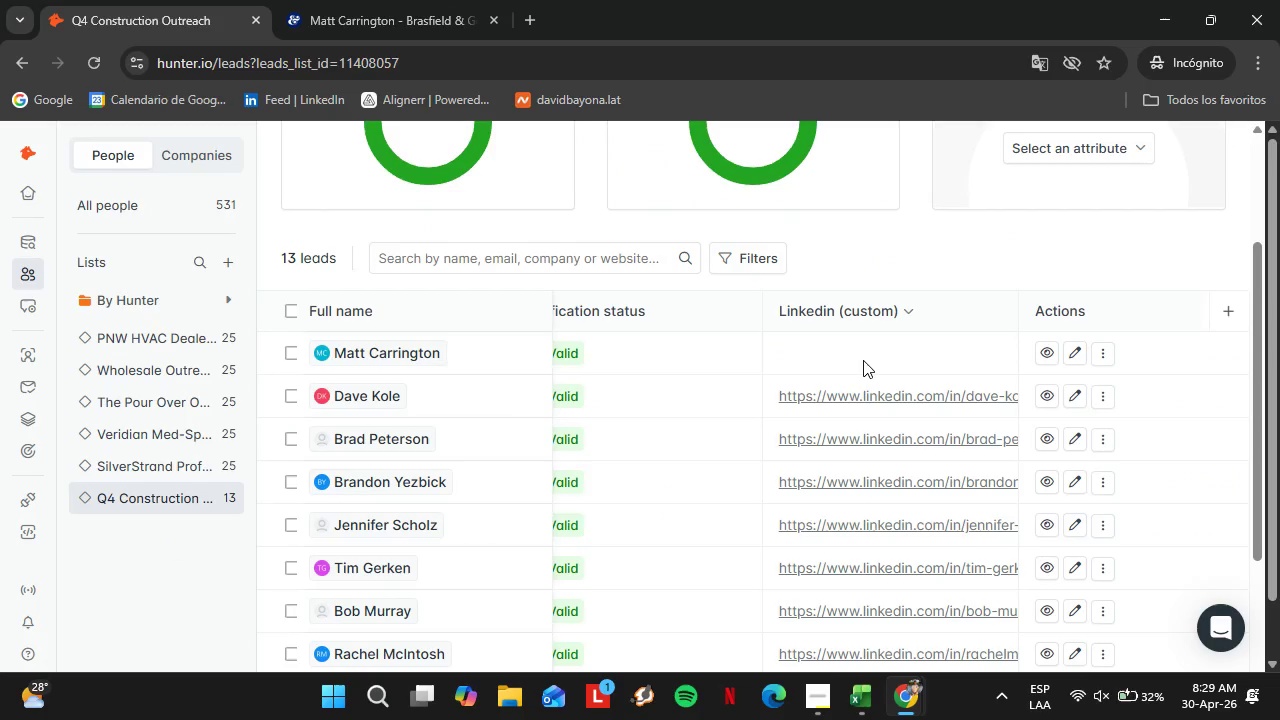 
double_click([863, 360])
 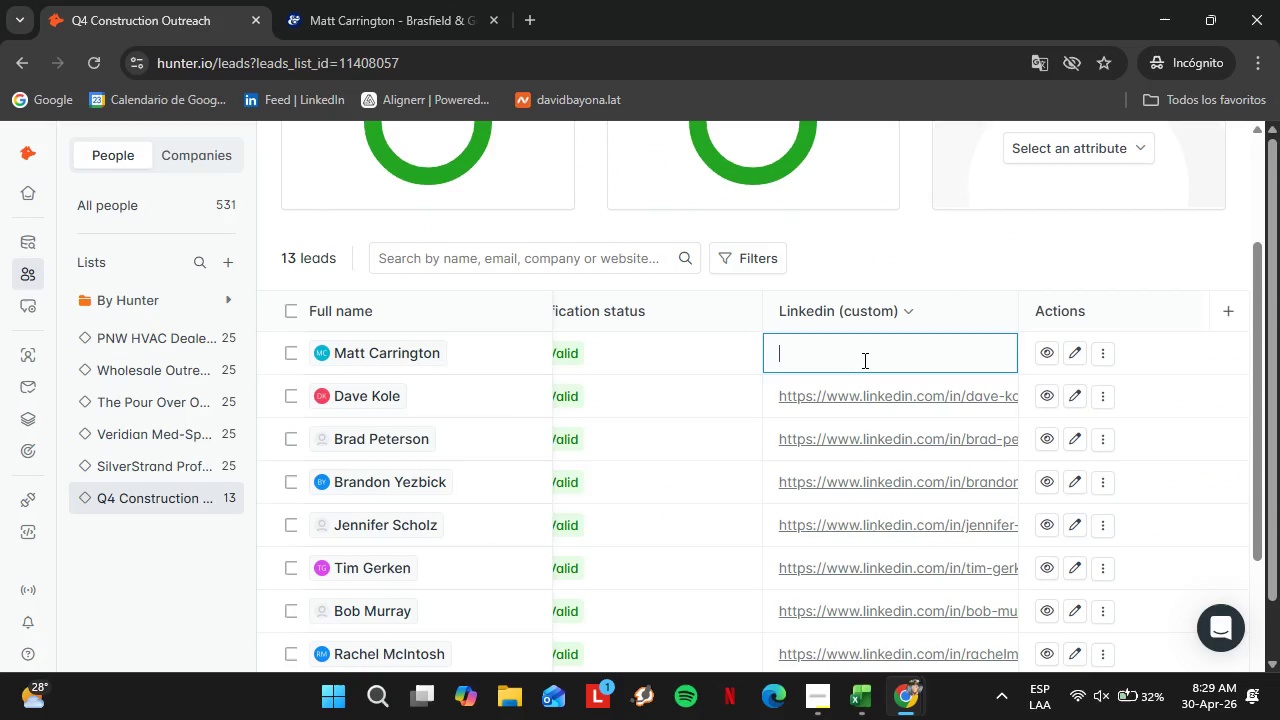 
triple_click([863, 360])
 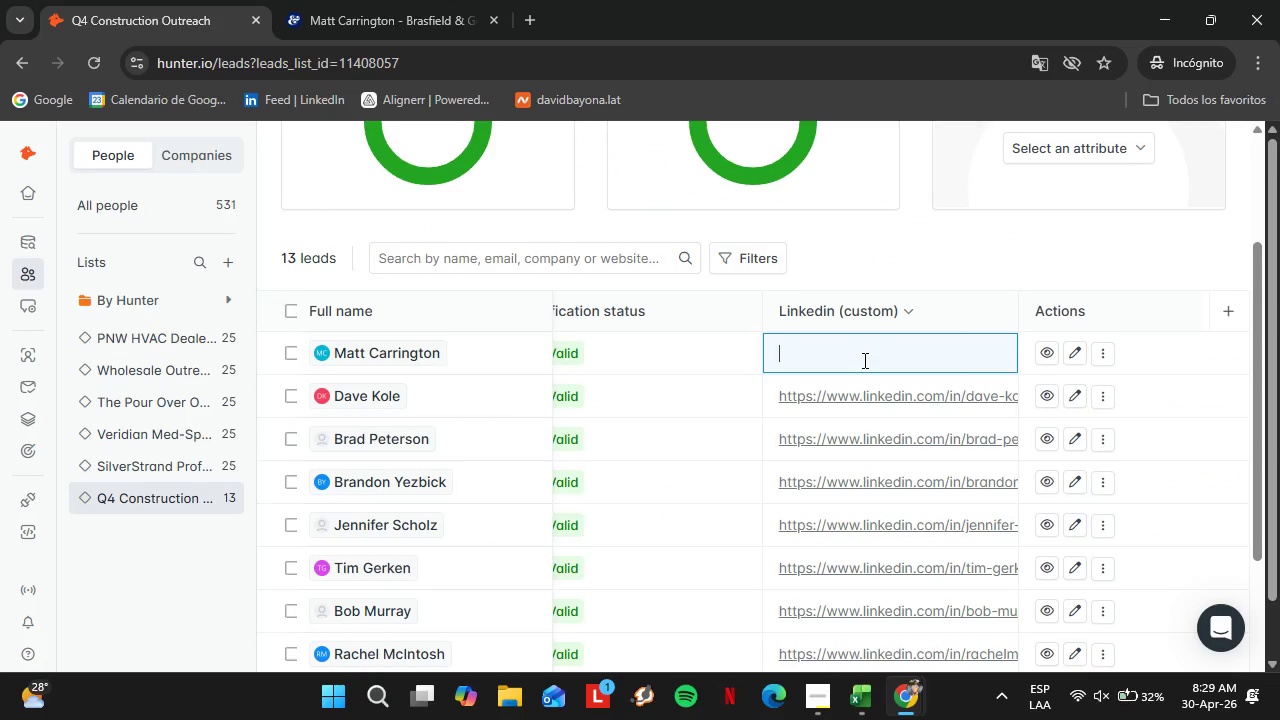 
key(Control+V)
 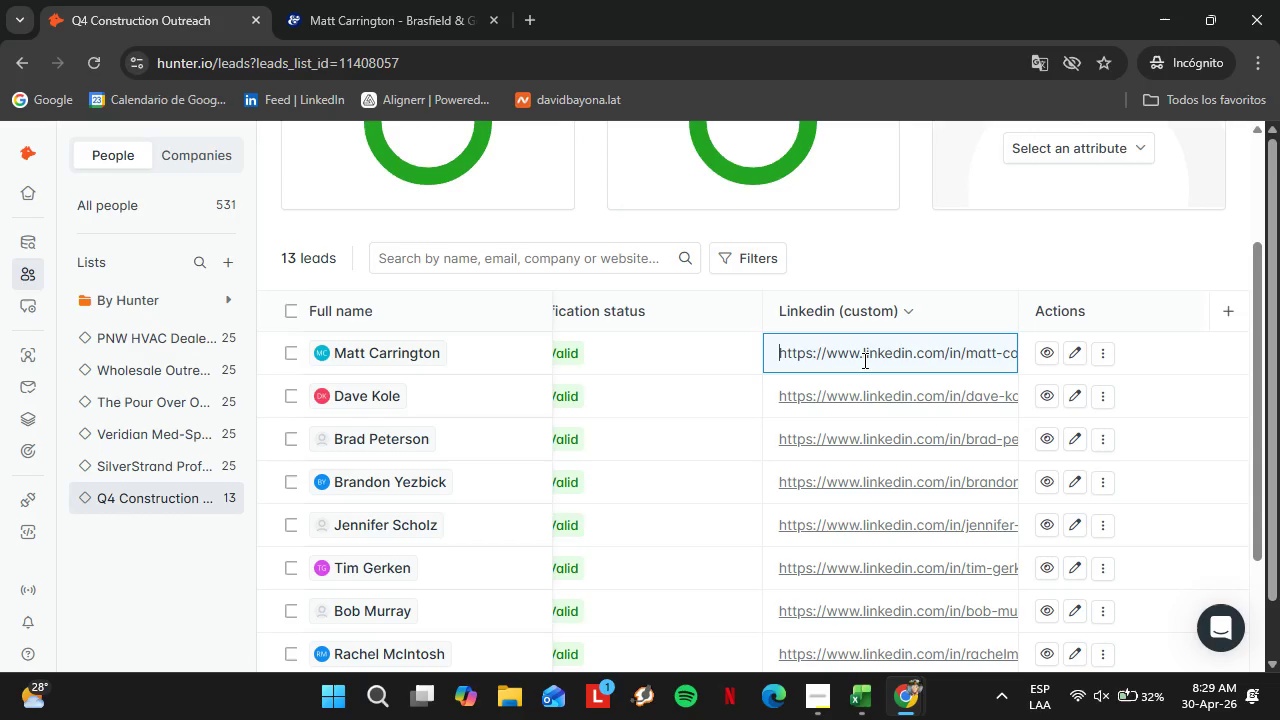 
key(Enter)
 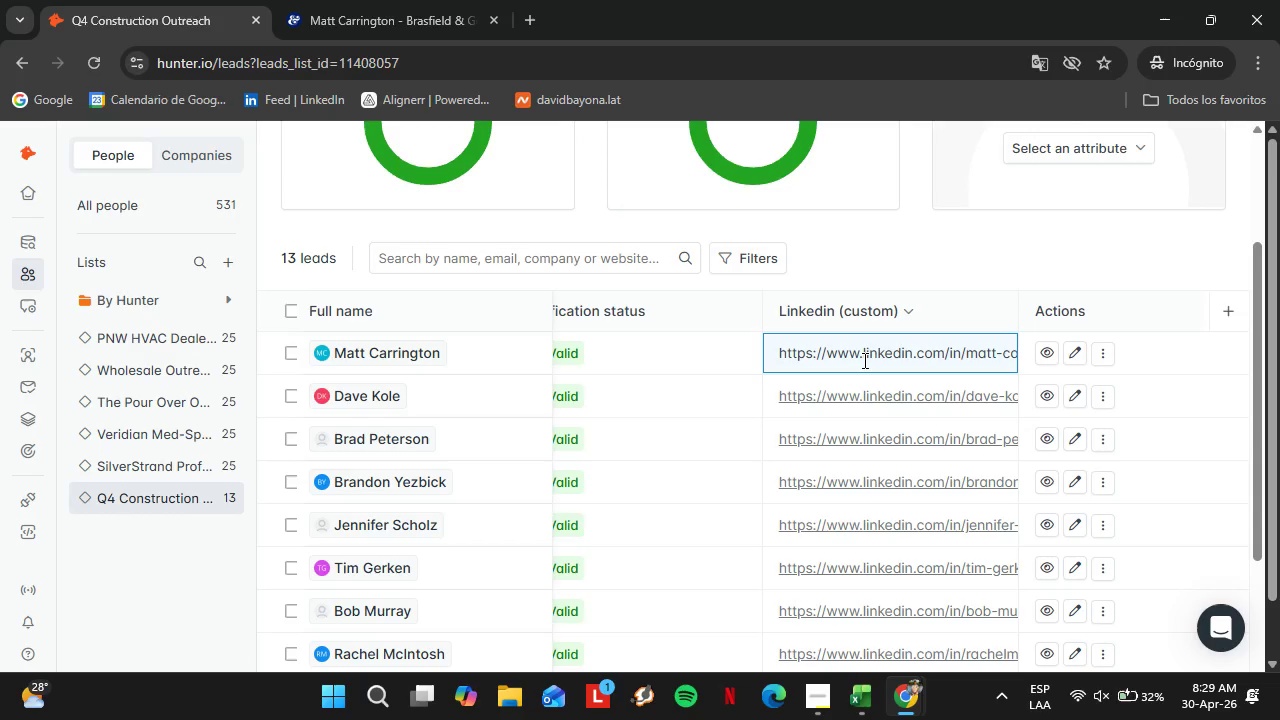 
scroll: coordinate [723, 496], scroll_direction: down, amount: 4.0
 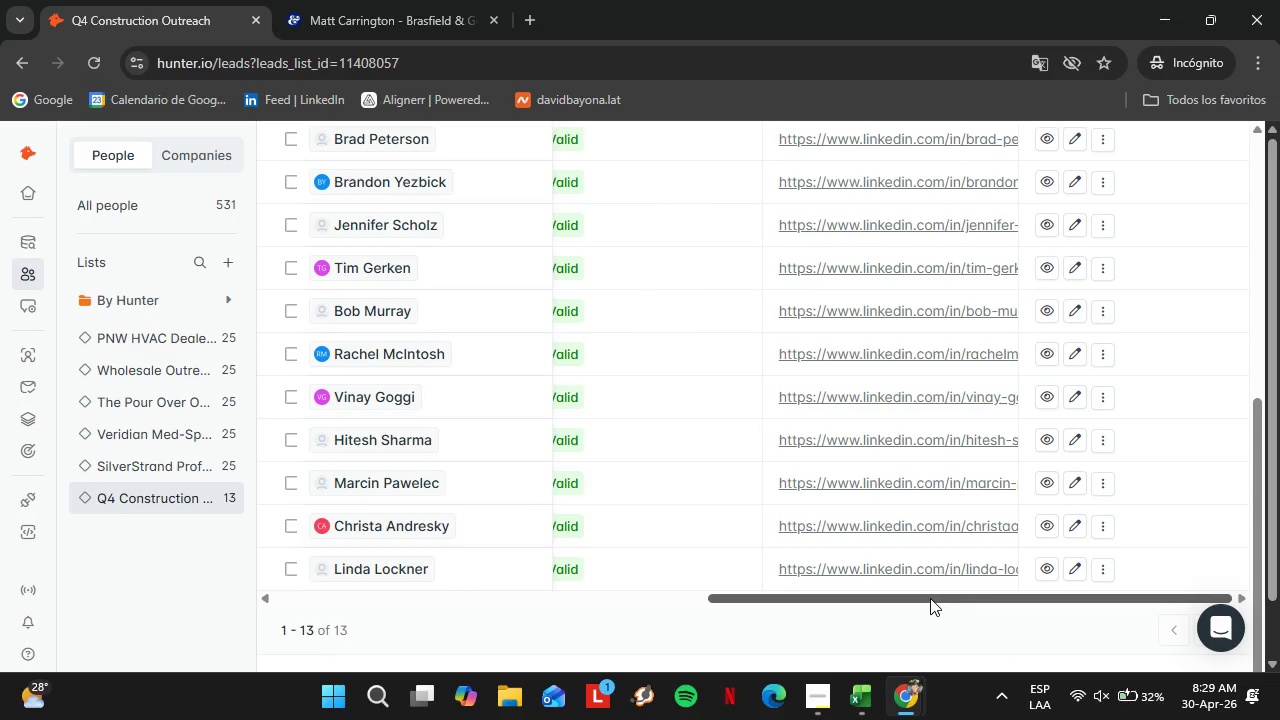 
left_click_drag(start_coordinate=[920, 602], to_coordinate=[370, 606])
 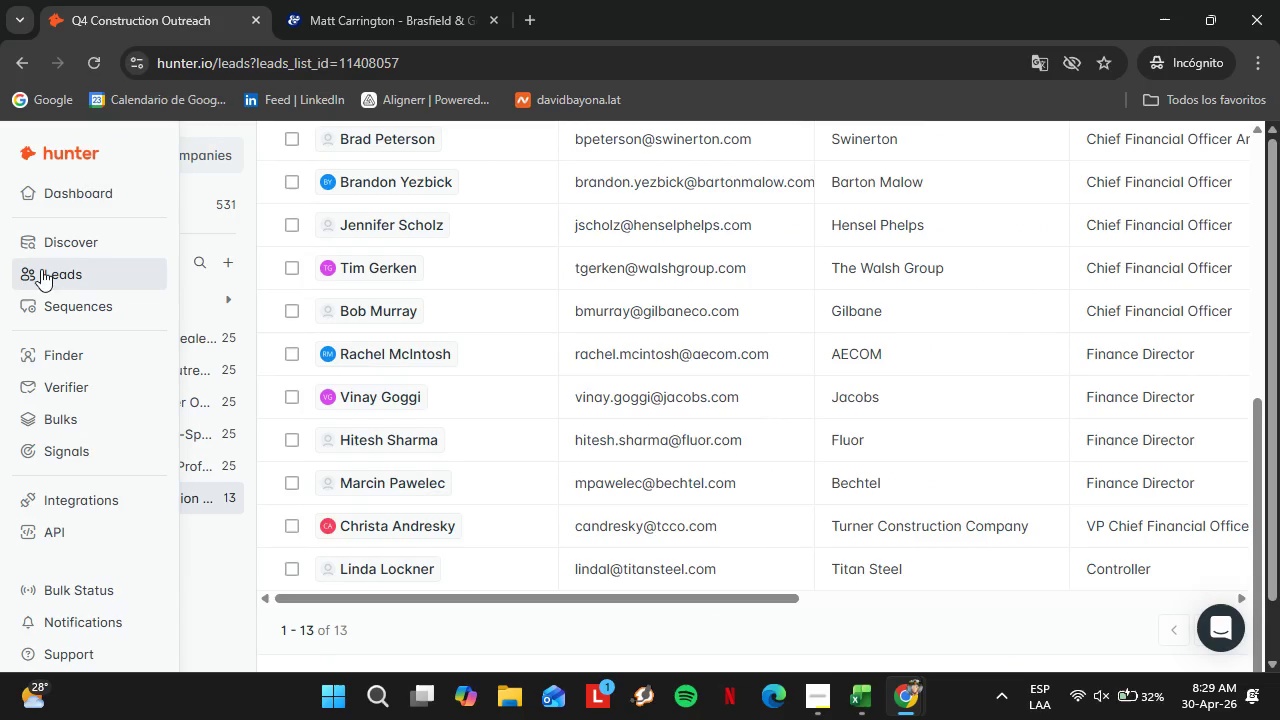 
left_click([50, 250])
 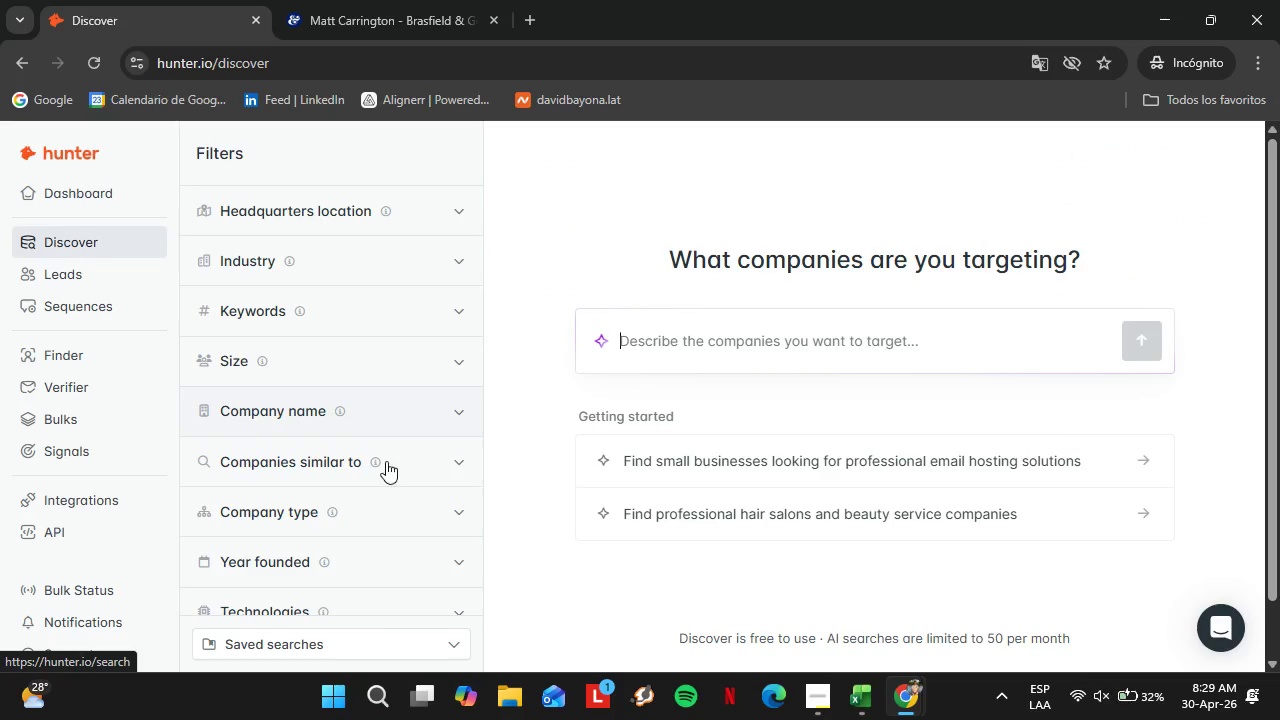 
left_click([59, 358])
 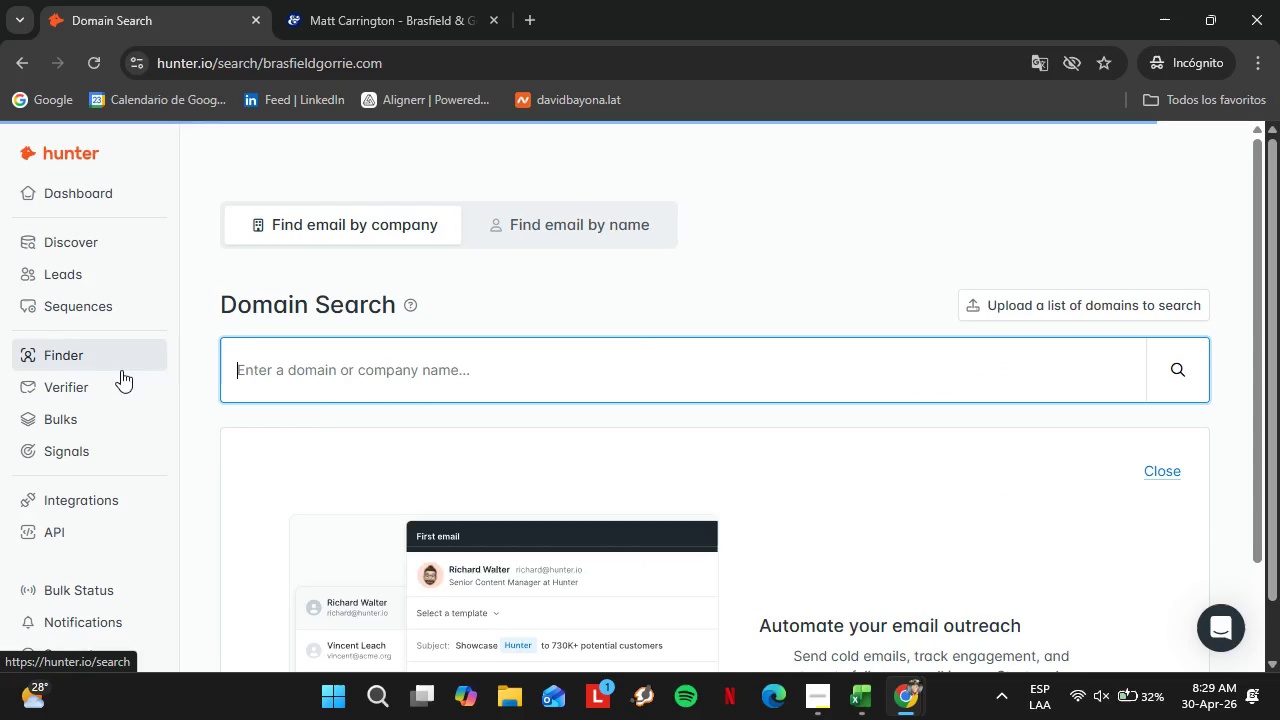 
mouse_move([295, 389])
 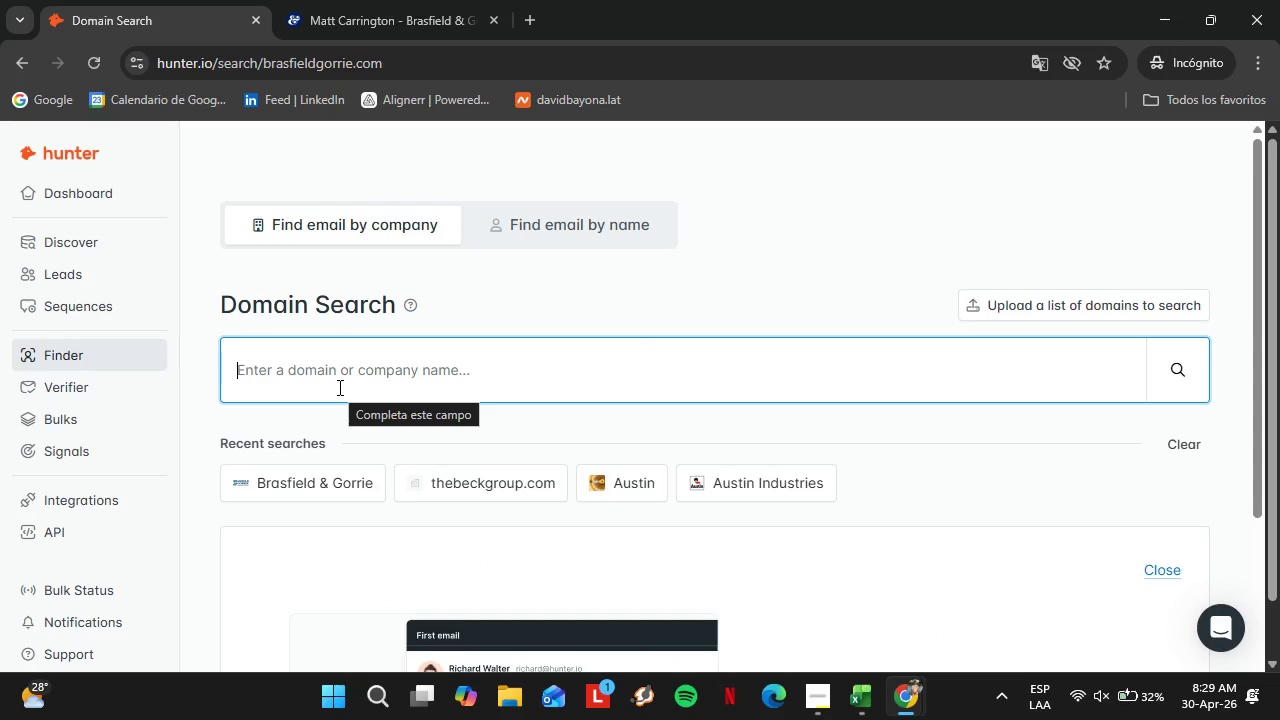 
type(sundt.com)
 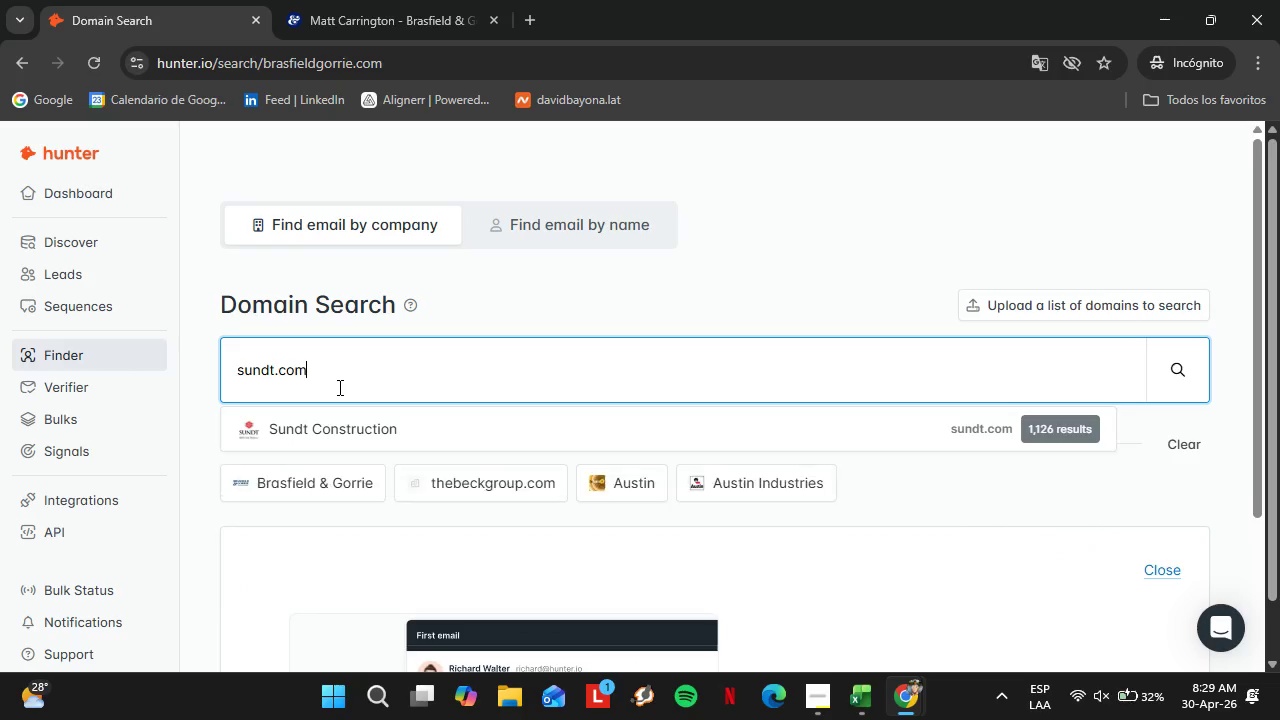 
key(Enter)
 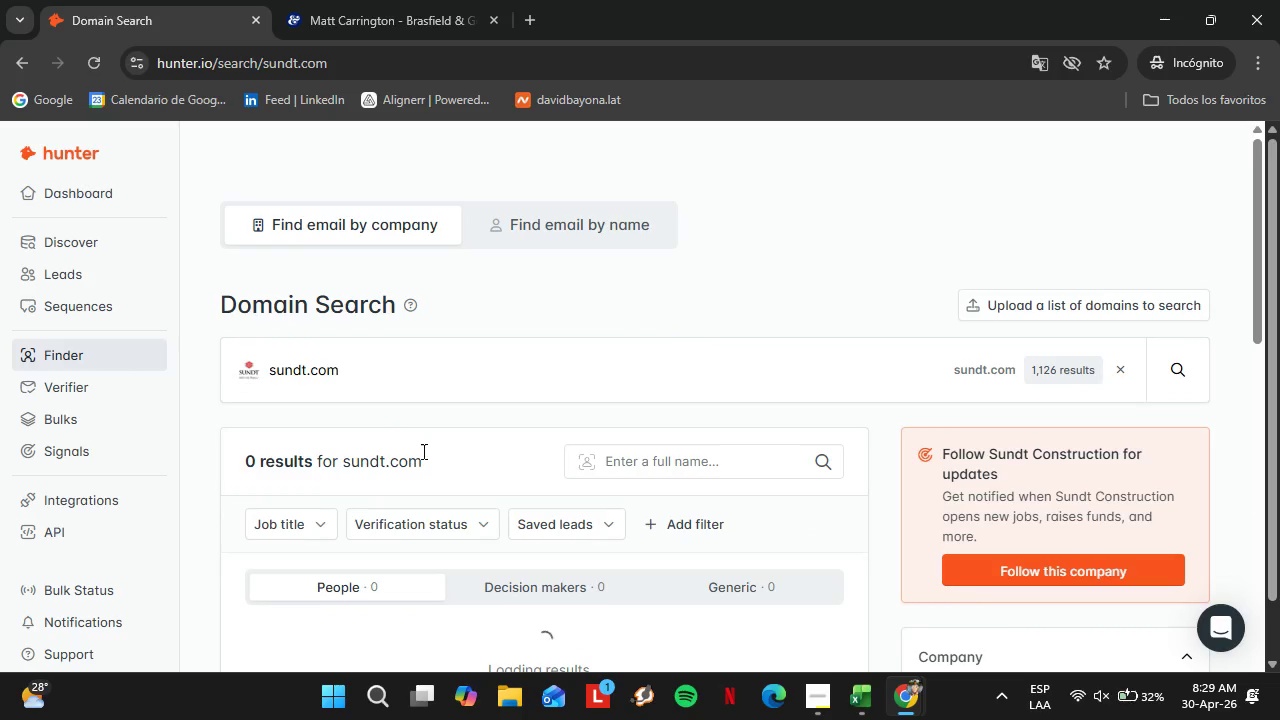 
scroll: coordinate [435, 400], scroll_direction: down, amount: 3.0
 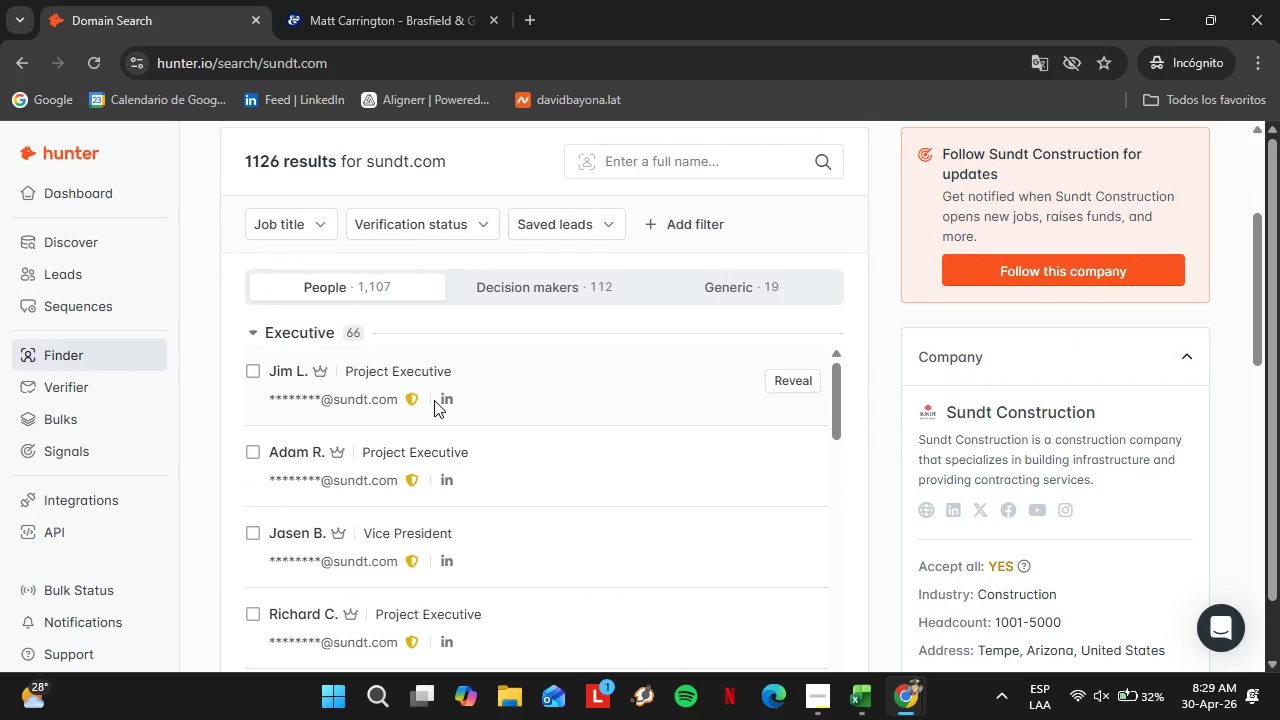 
left_click_drag(start_coordinate=[382, 355], to_coordinate=[168, 362])
 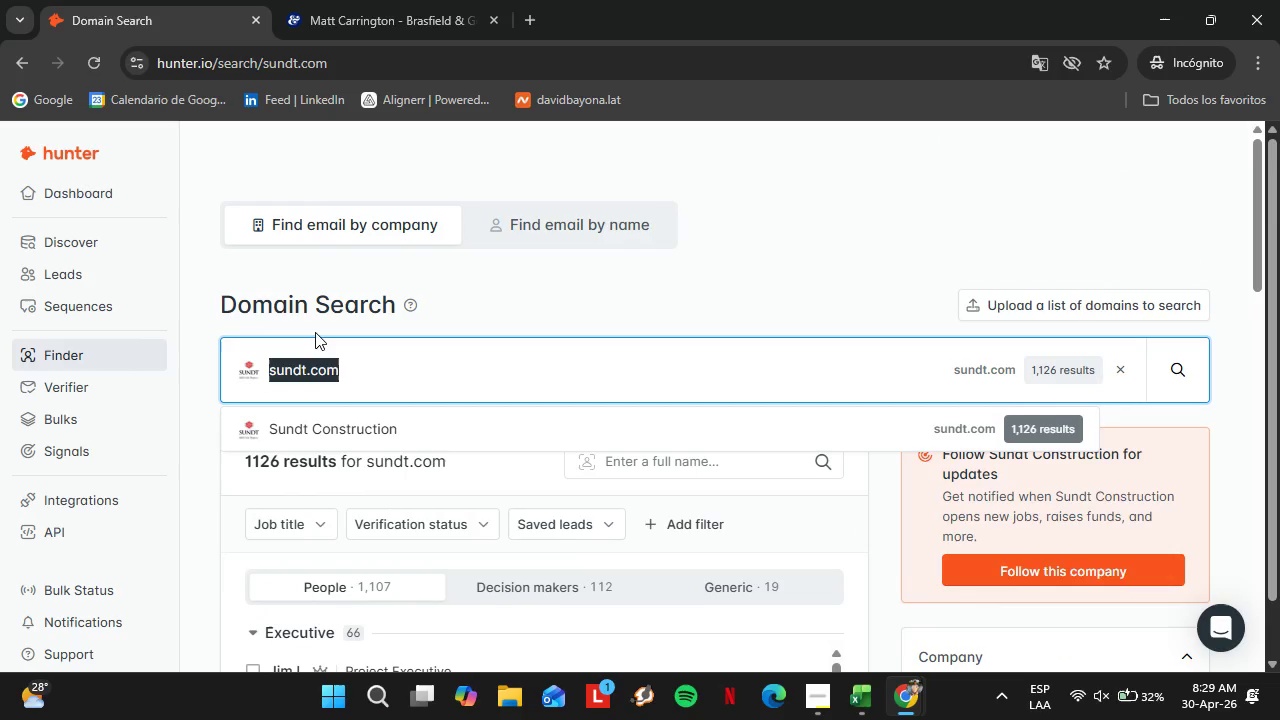 
scroll: coordinate [434, 400], scroll_direction: up, amount: 3.0
 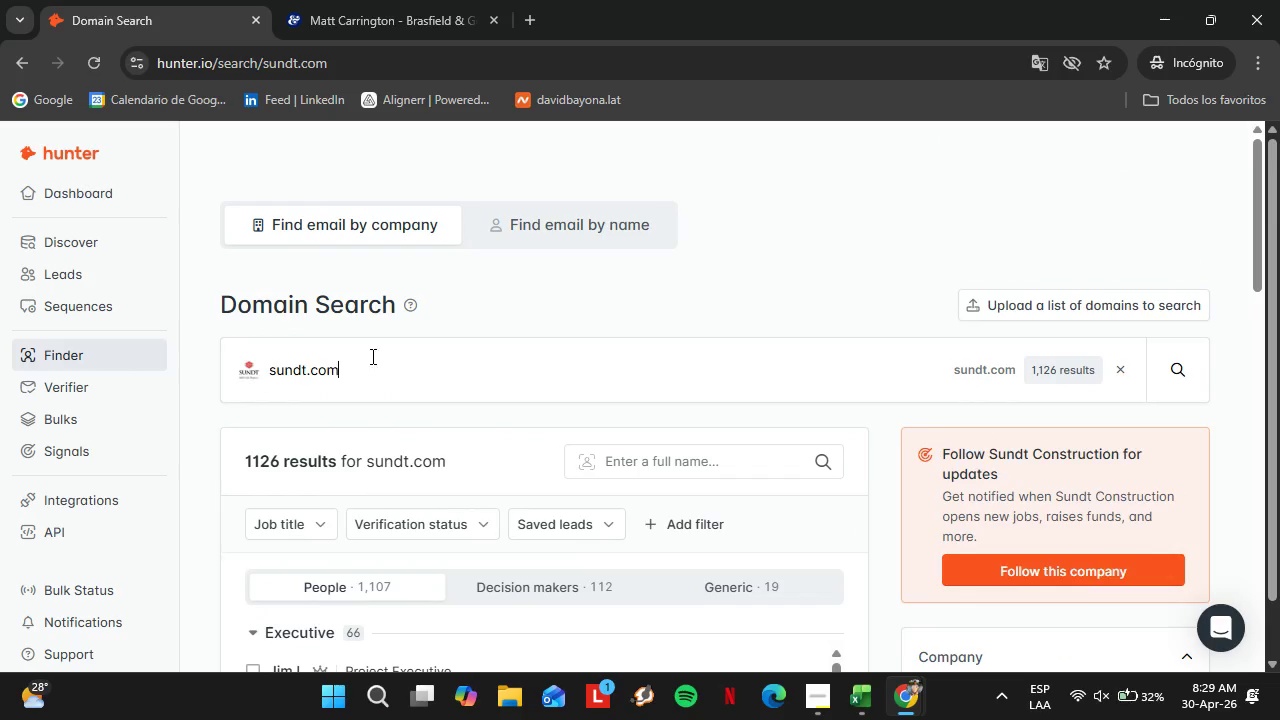 
type(gray.com)
 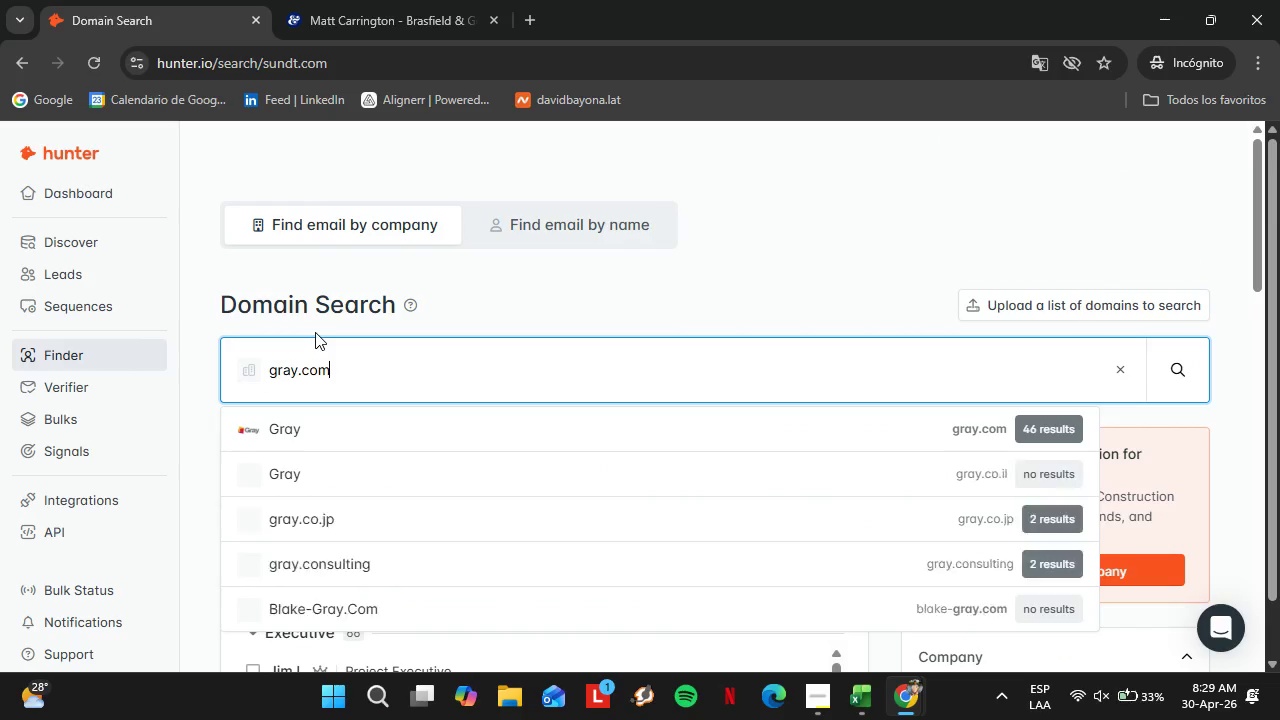 
key(Enter)
 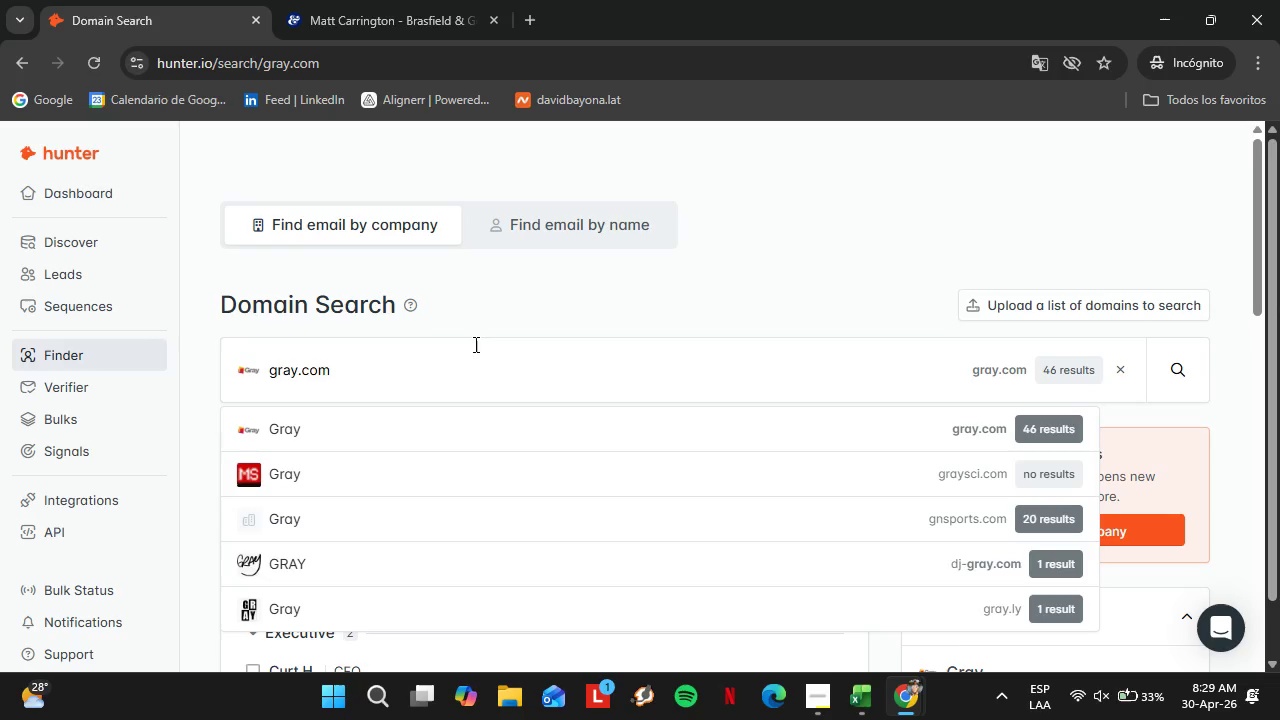 
scroll: coordinate [452, 305], scroll_direction: down, amount: 2.0
 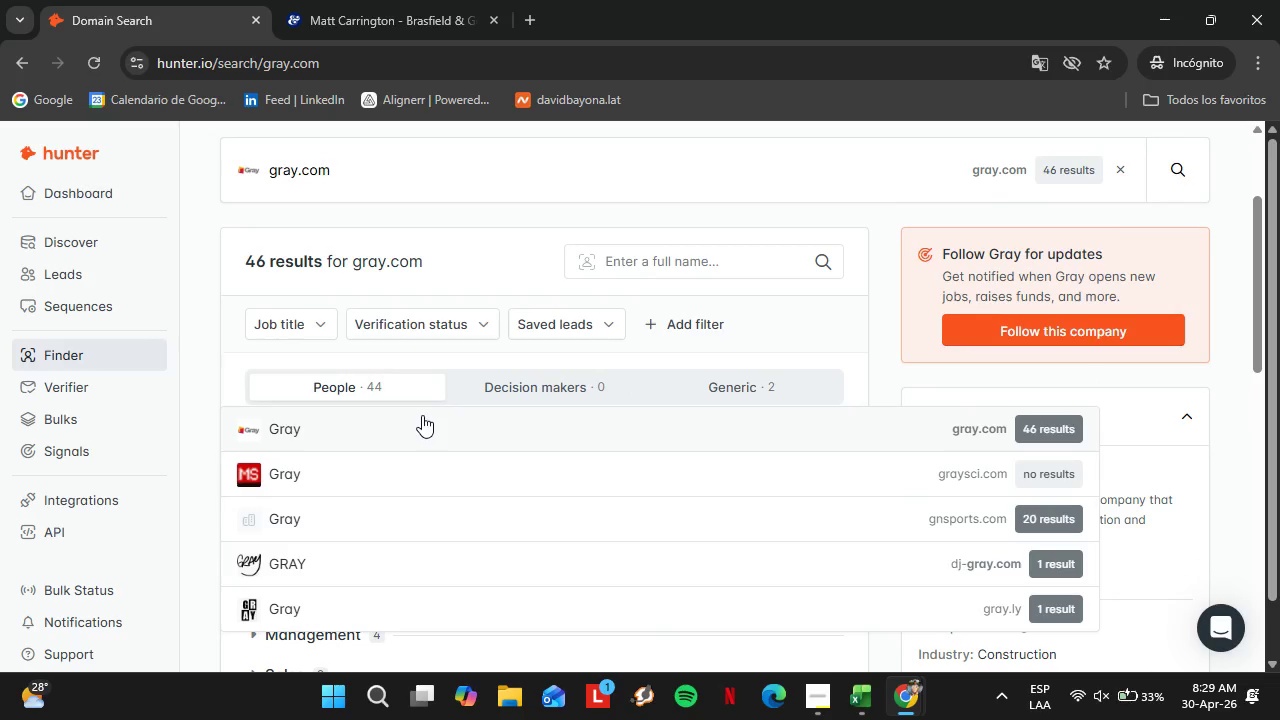 
left_click([422, 415])
 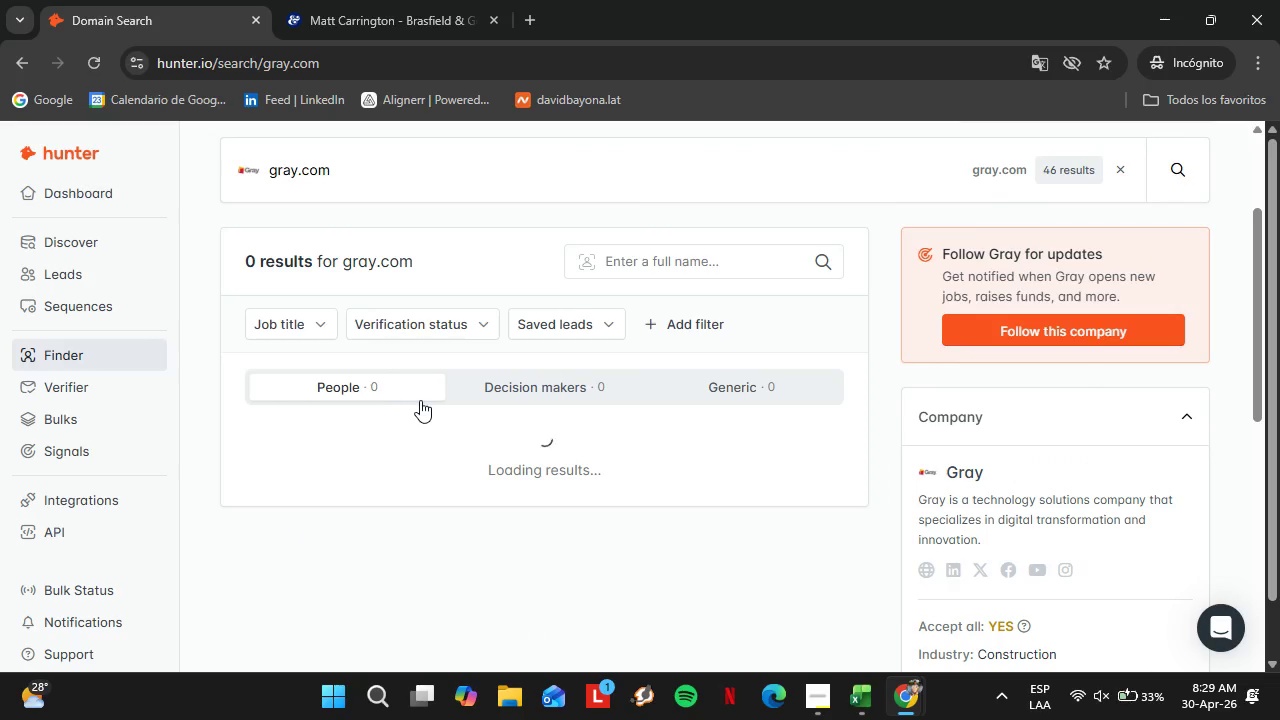 
scroll: coordinate [420, 404], scroll_direction: down, amount: 3.0
 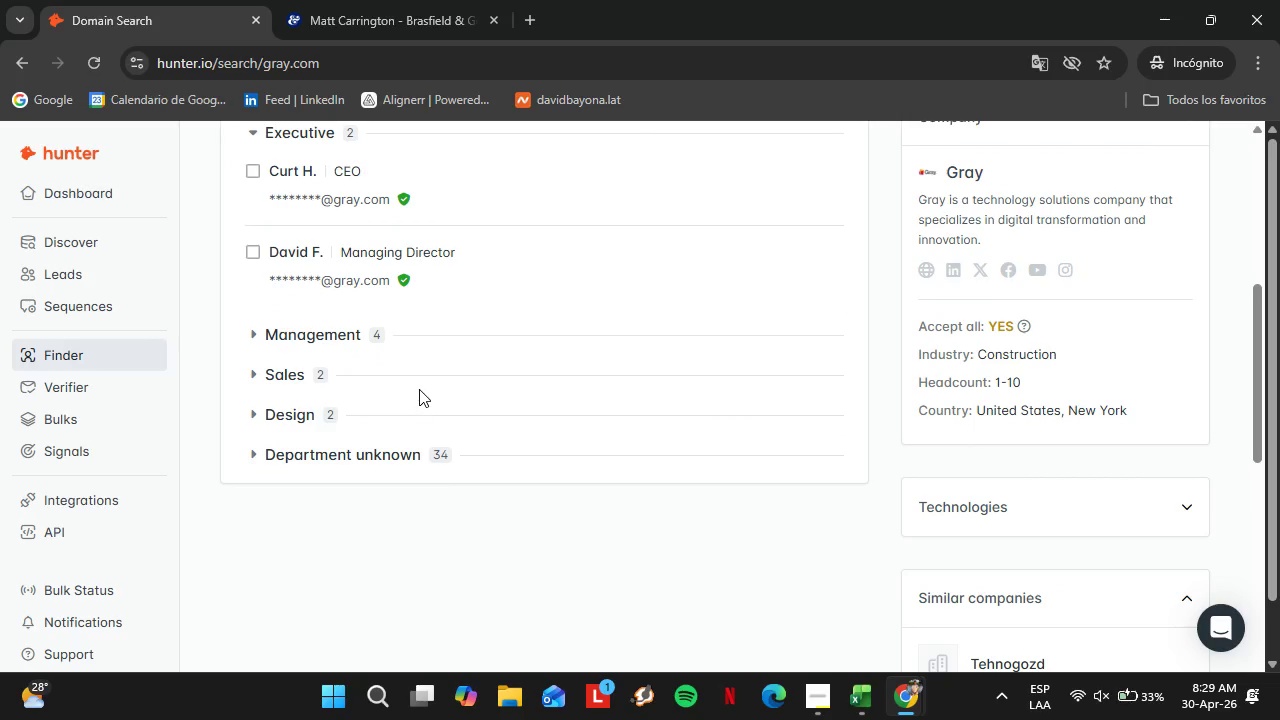 
scroll: coordinate [415, 387], scroll_direction: up, amount: 2.0
 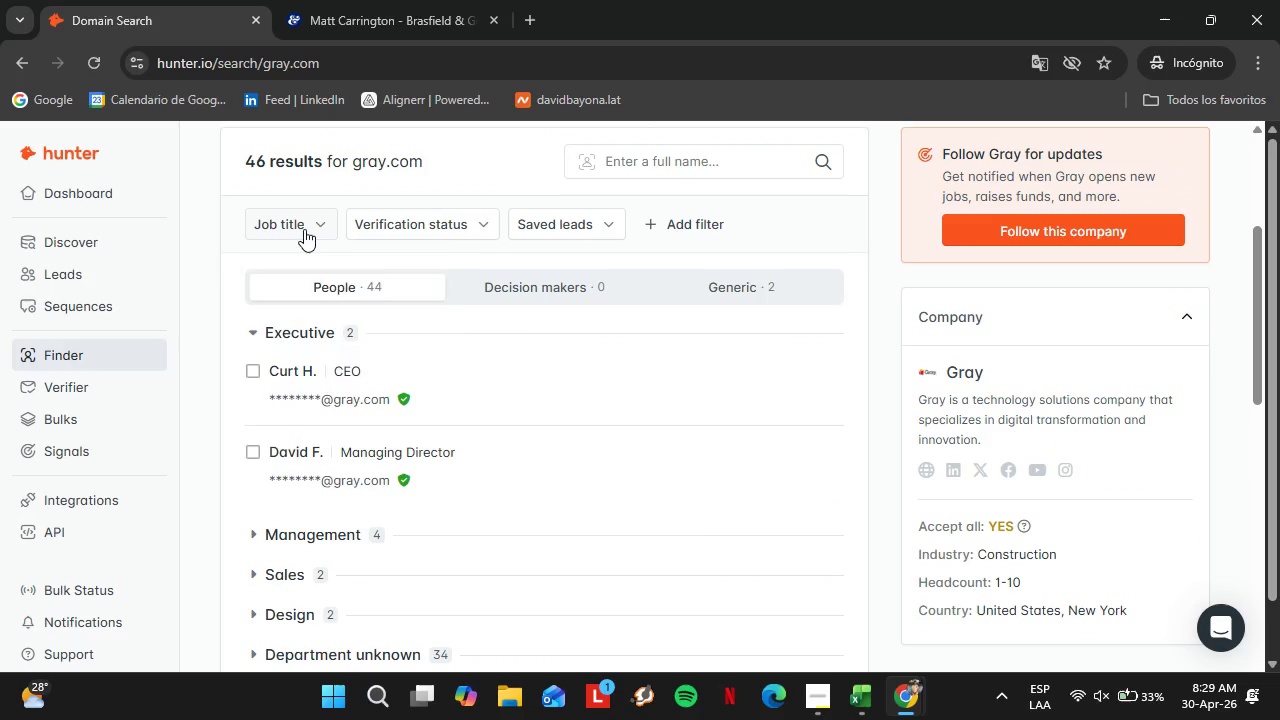 
double_click([342, 264])
 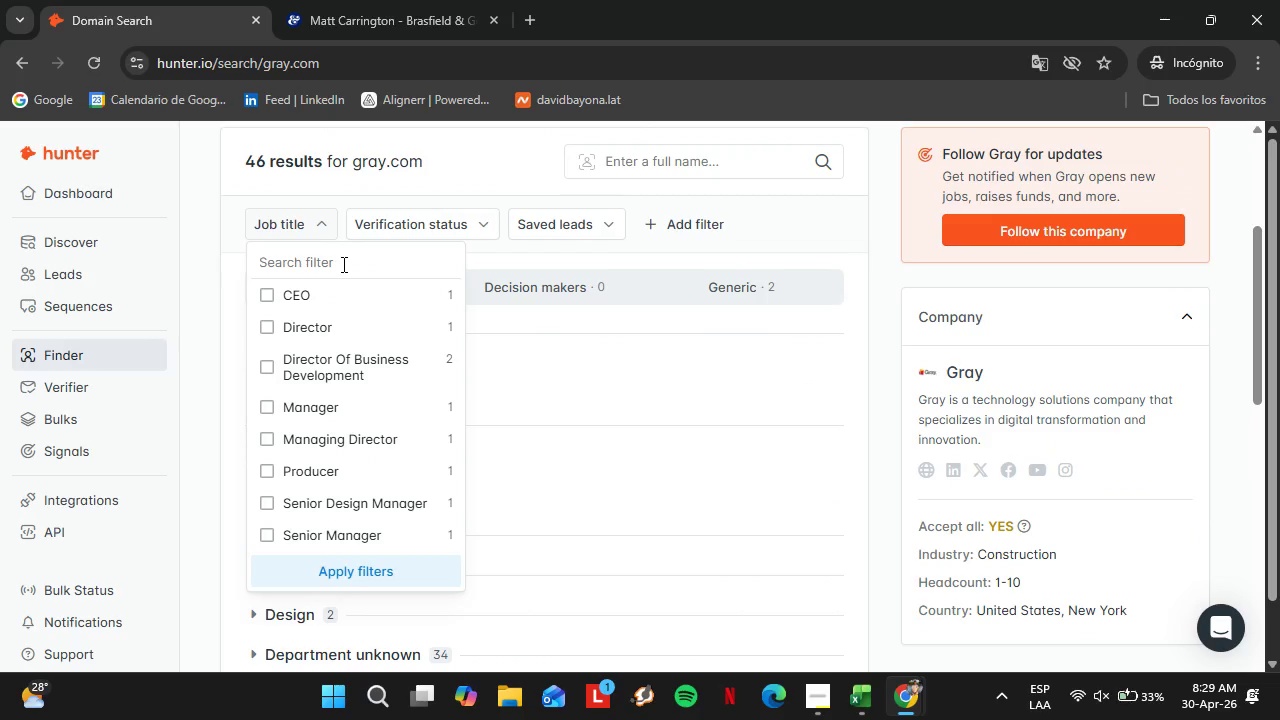 
type(CF)
key(Backspace)
key(Backspace)
type(D)
key(Backspace)
type(Fina)
 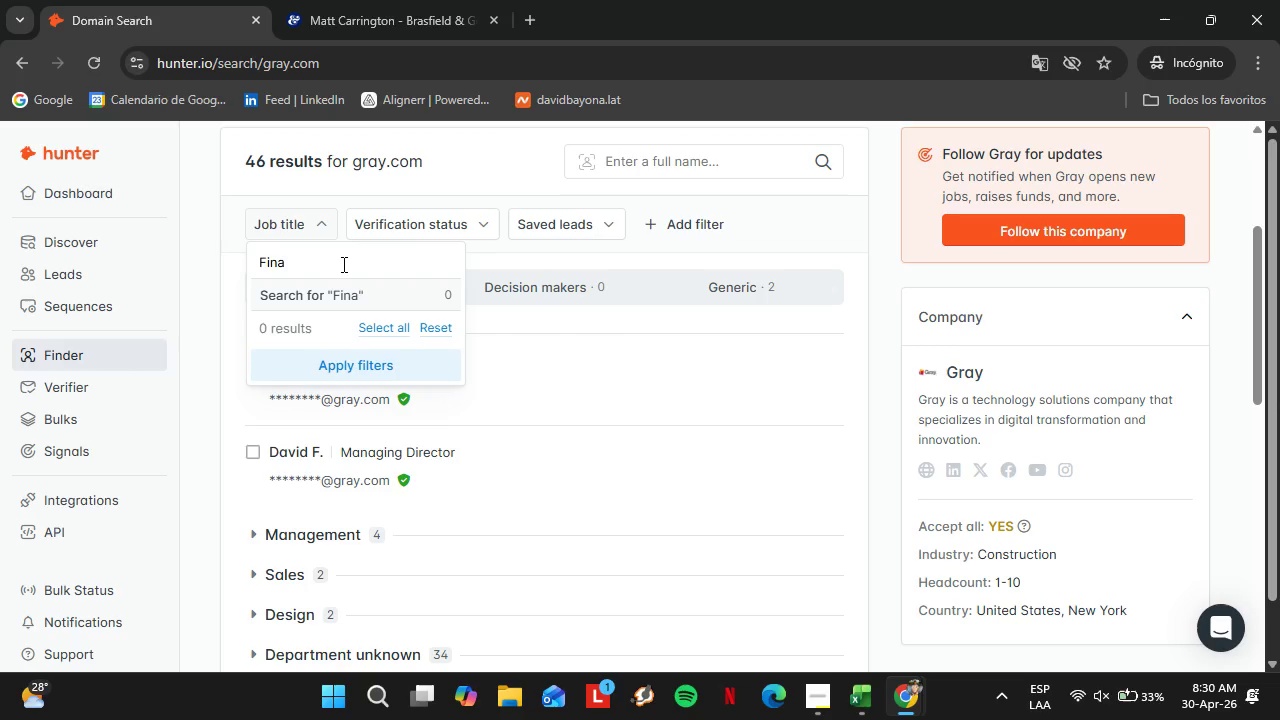 
key(Backspace)
key(Backspace)
key(Backspace)
key(Backspace)
type(Fin)
key(Backspace)
key(Backspace)
key(Backspace)
key(Backspace)
type(Own)
 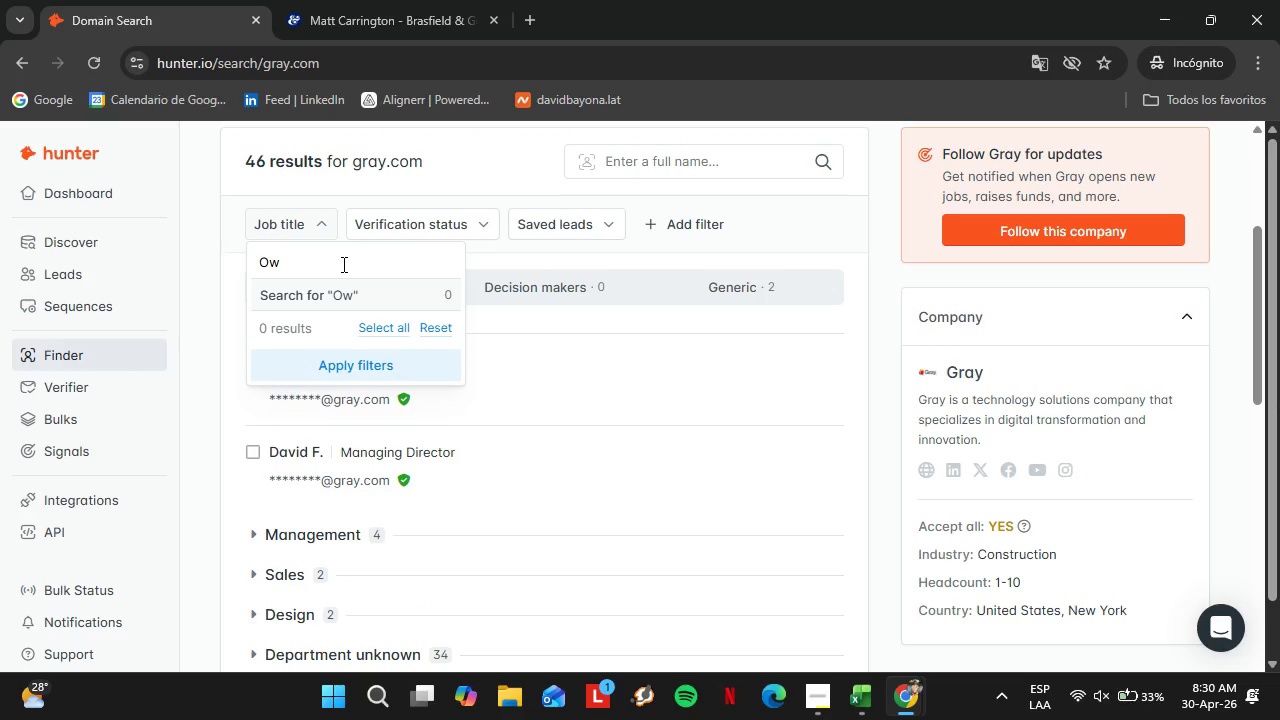 
 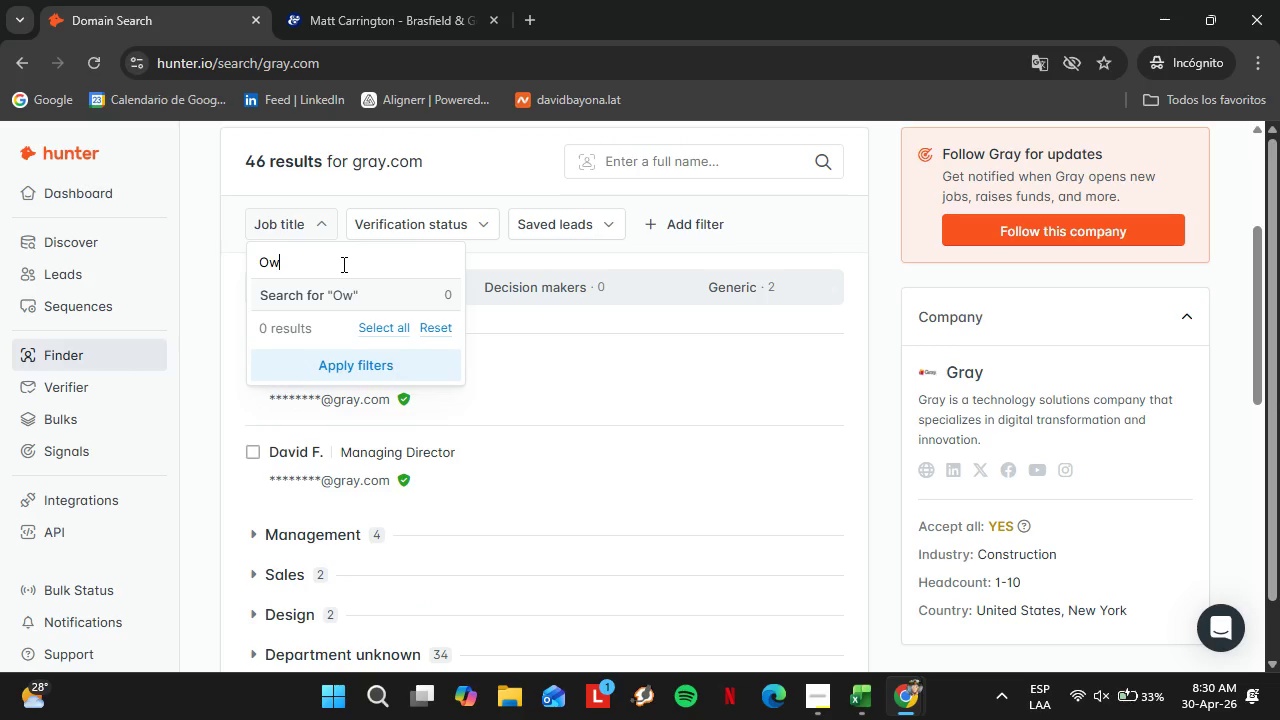 
hold_key(key=Backspace, duration=0.61)
 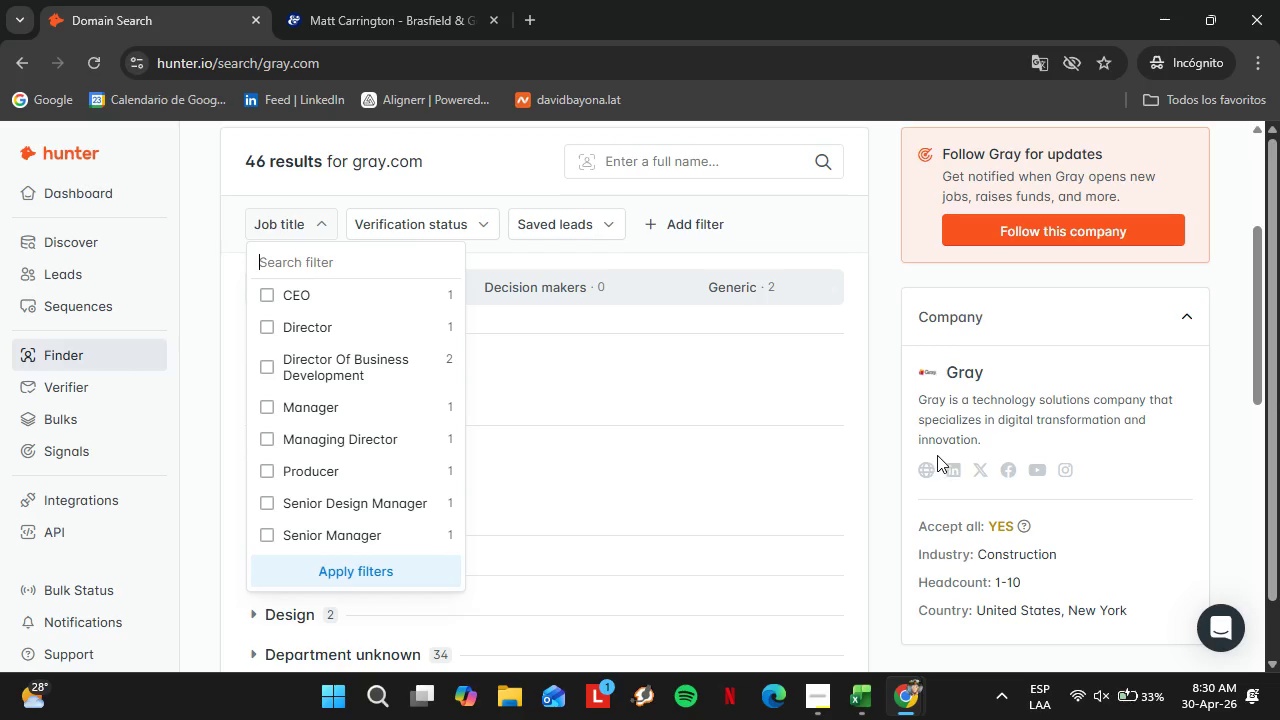 
left_click([923, 468])
 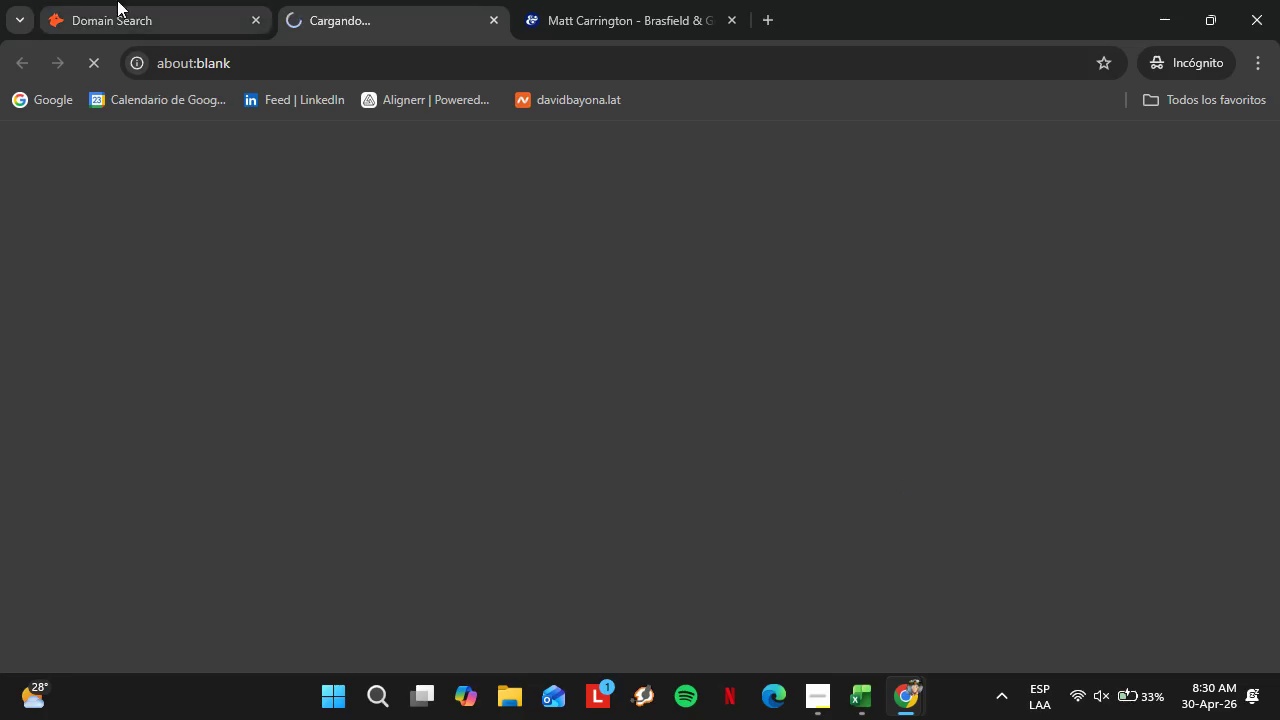 
left_click([78, 0])
 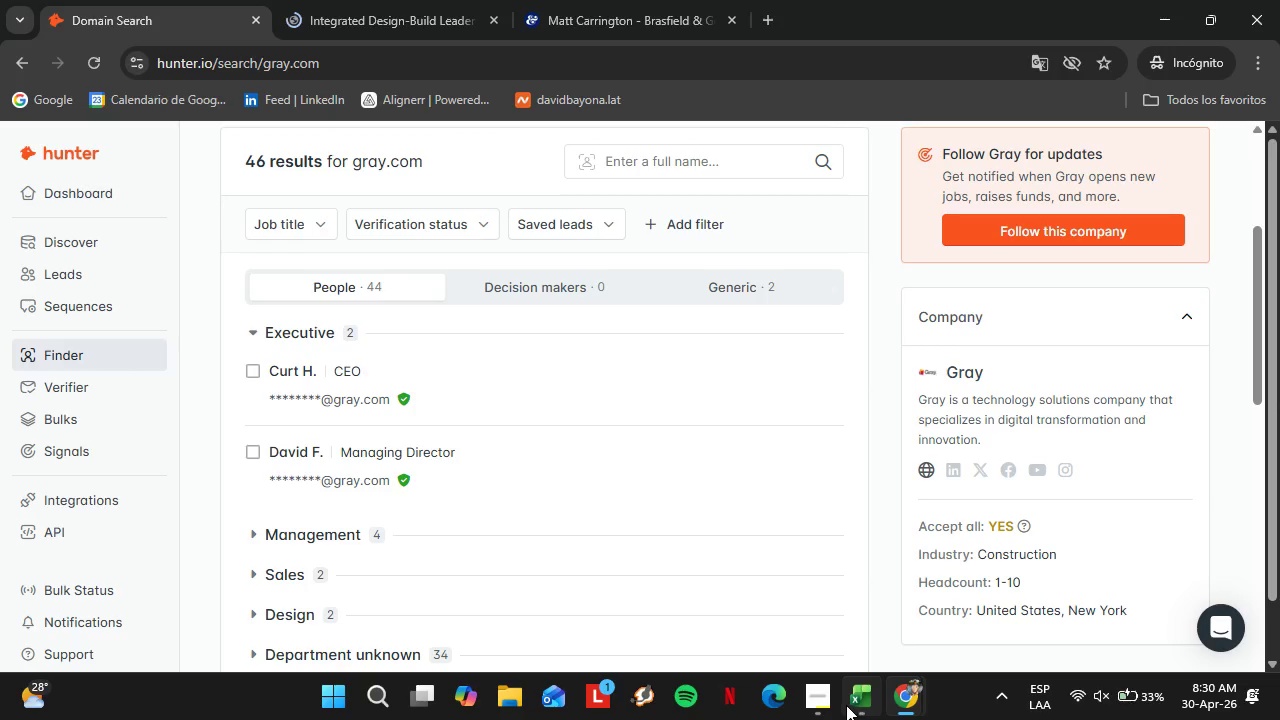 
left_click([829, 705])